 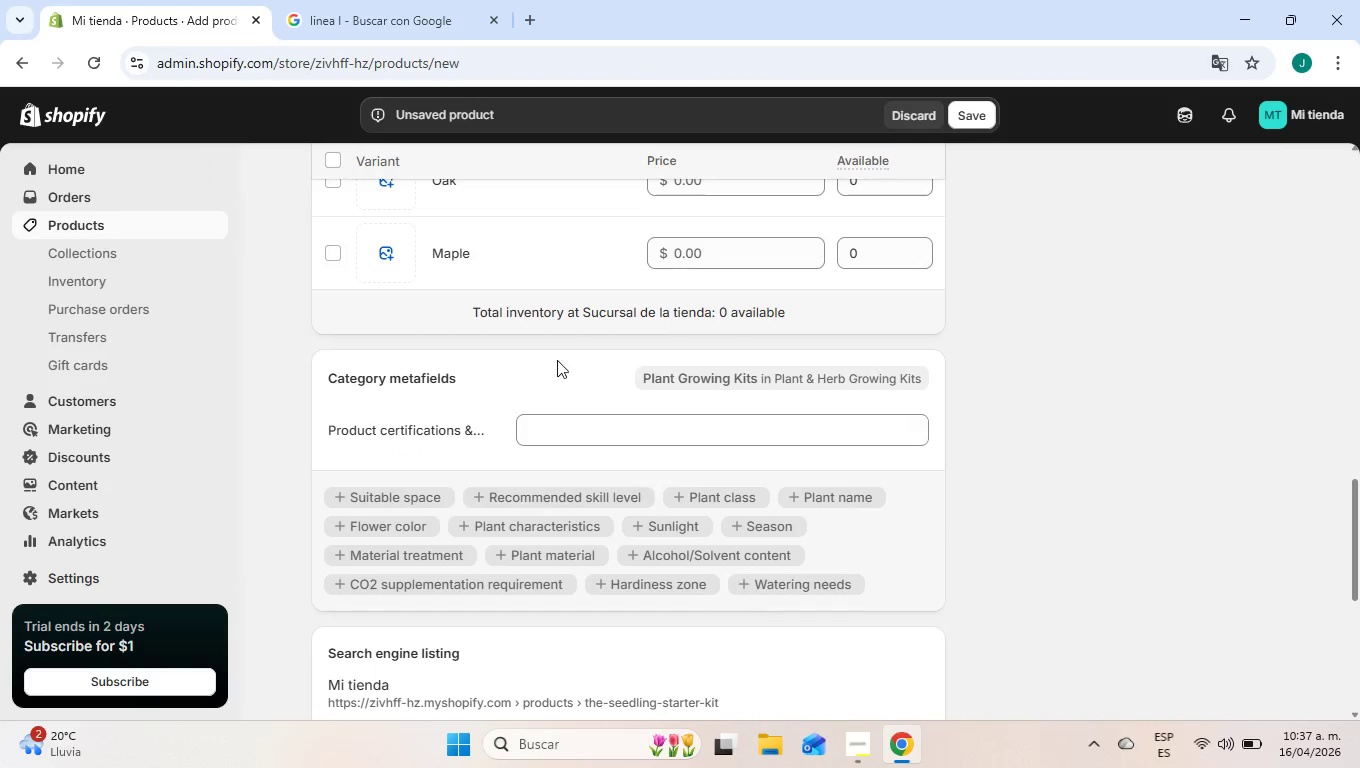 
scroll: coordinate [491, 461], scroll_direction: up, amount: 11.0
 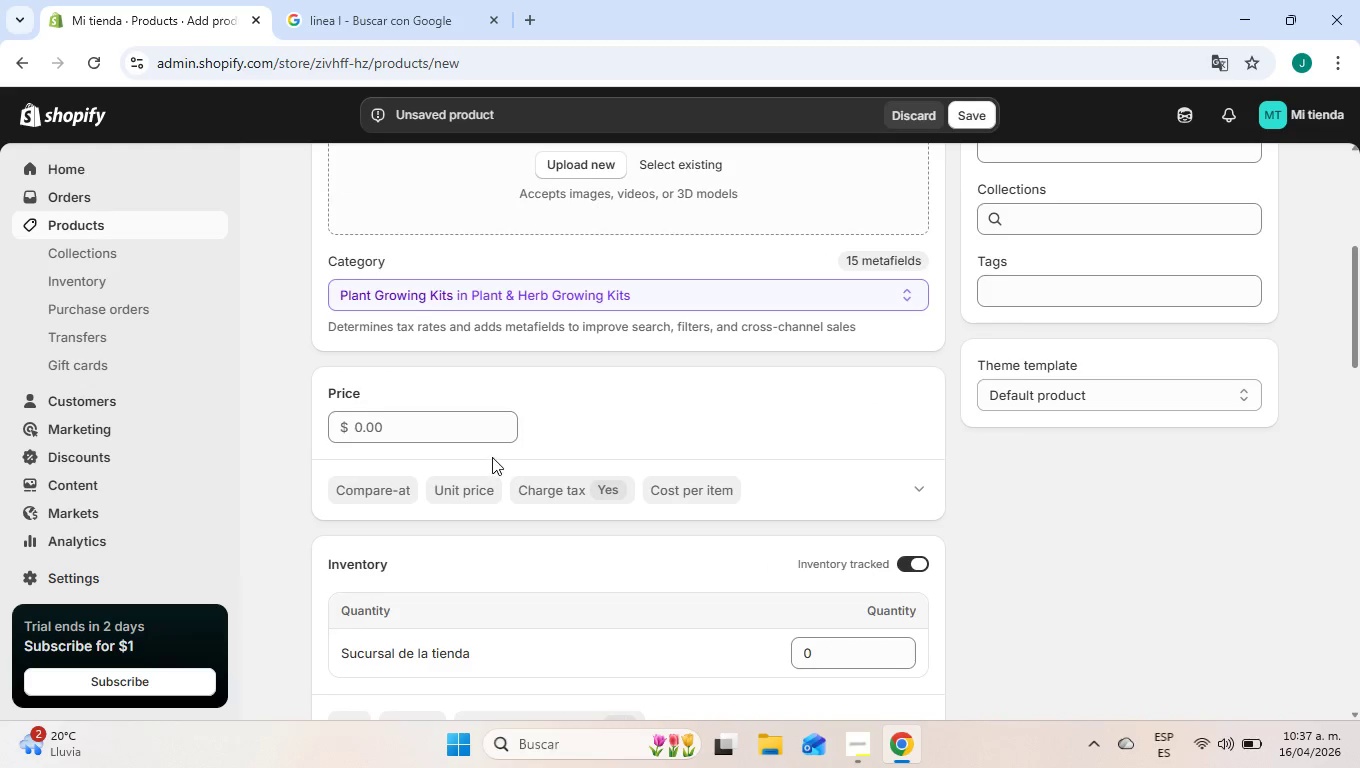 
scroll: coordinate [496, 454], scroll_direction: down, amount: 16.0
 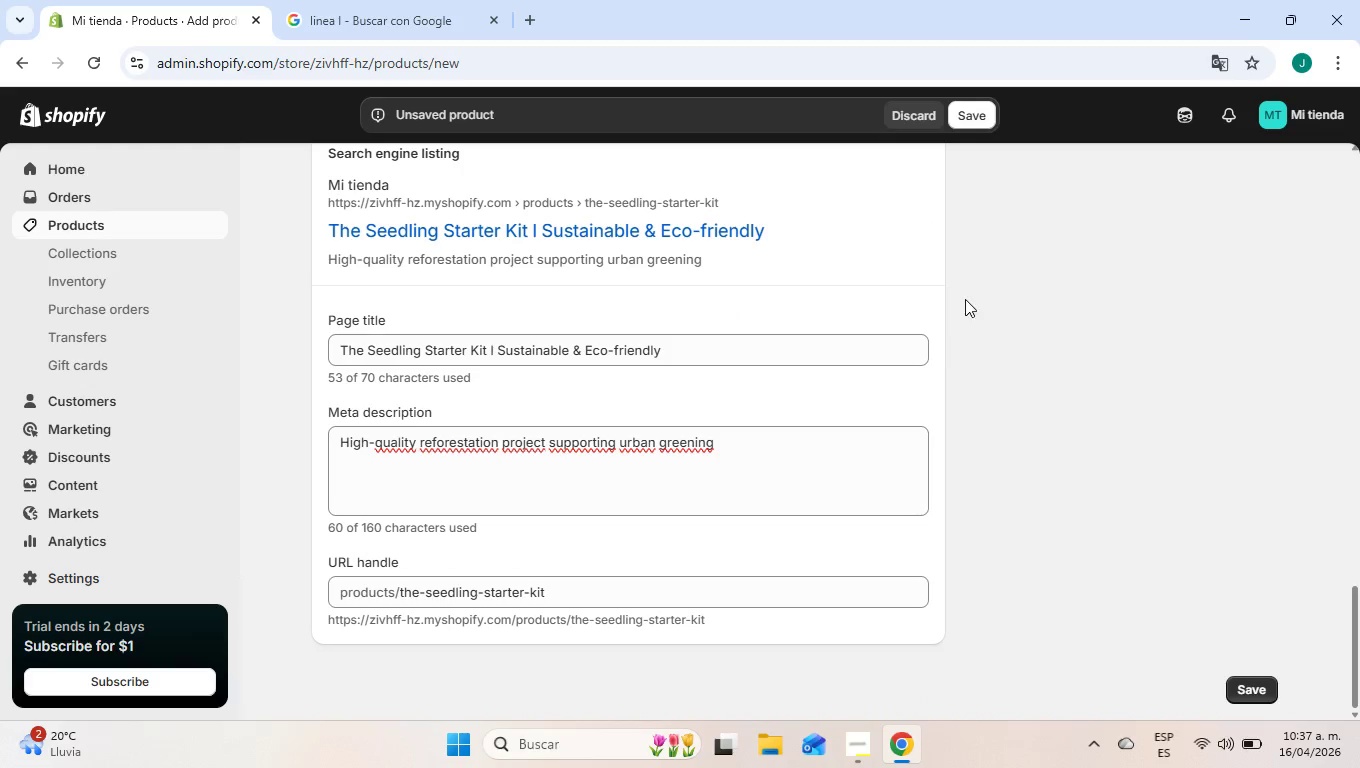 
scroll: coordinate [591, 396], scroll_direction: up, amount: 21.0
 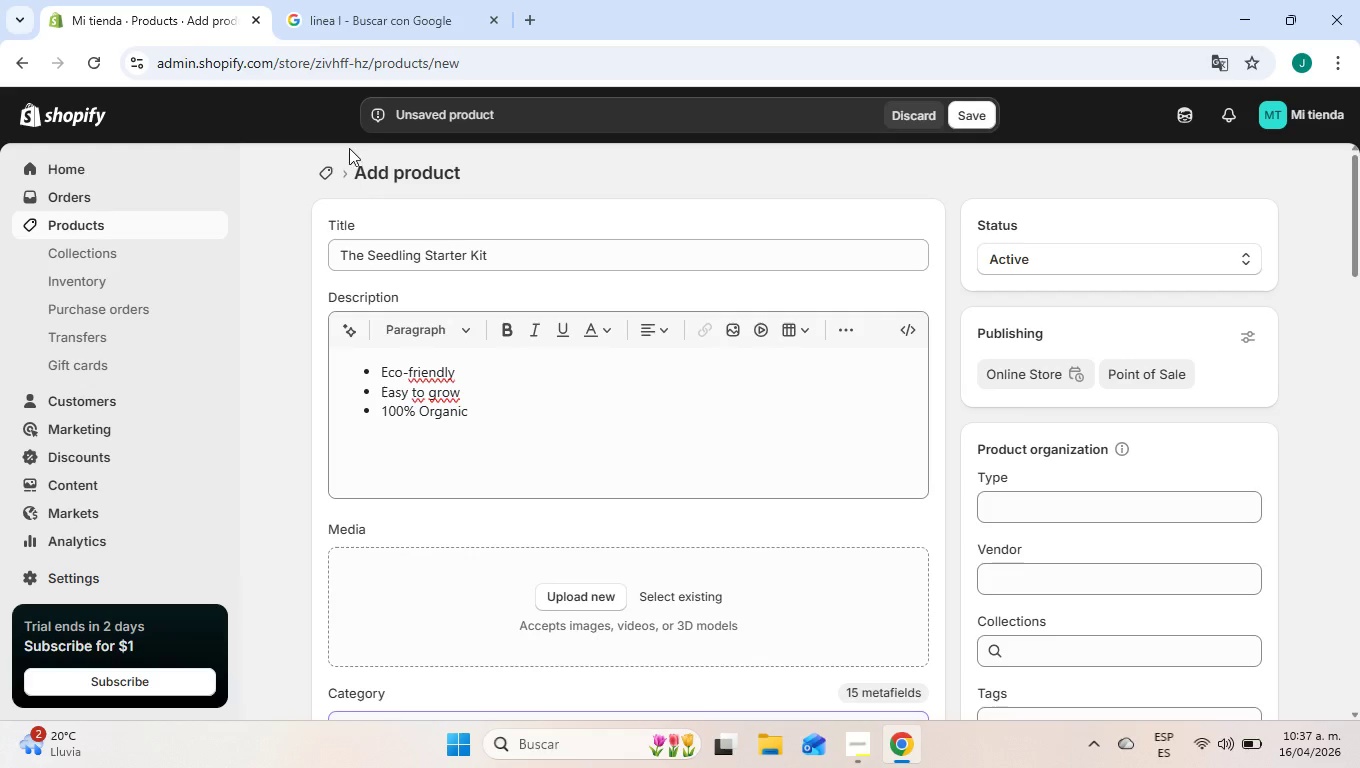 
left_click_drag(start_coordinate=[502, 252], to_coordinate=[273, 226])
 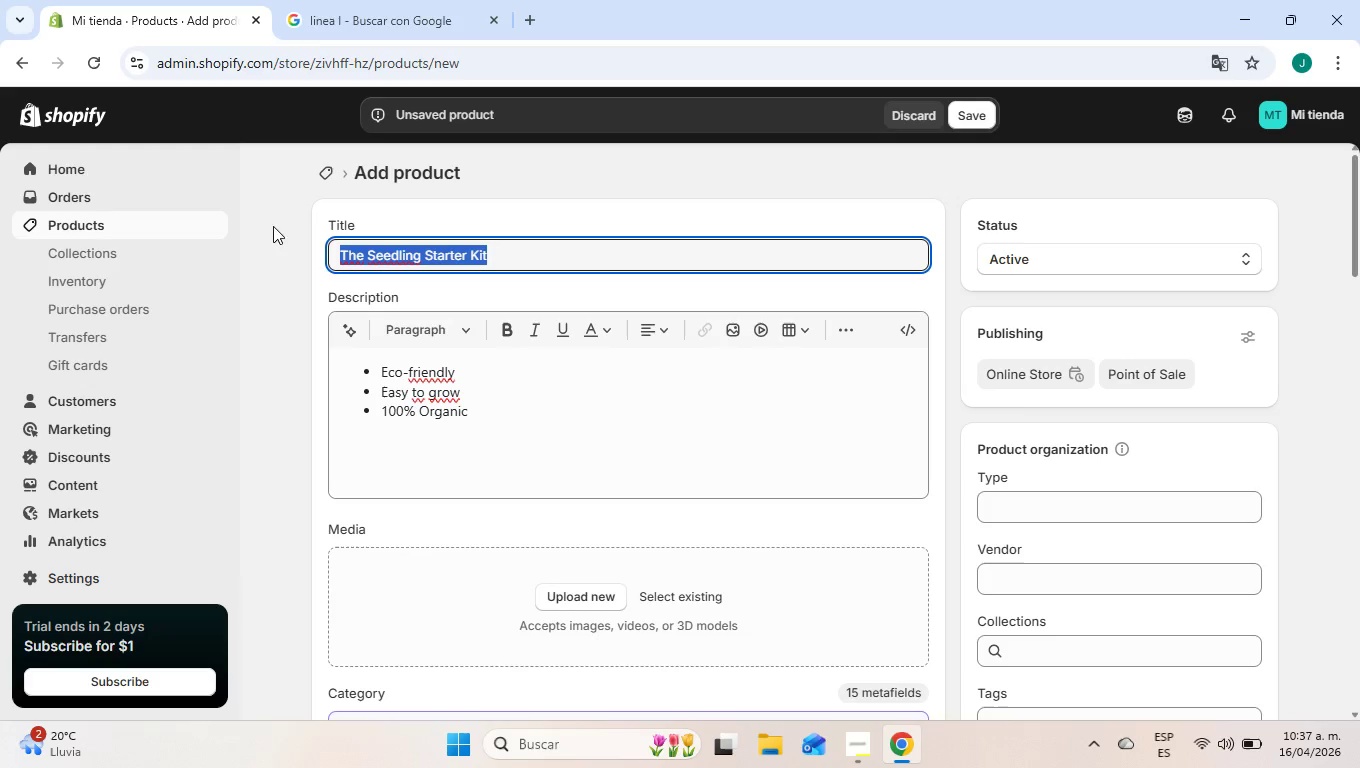 
key(Control+C)
 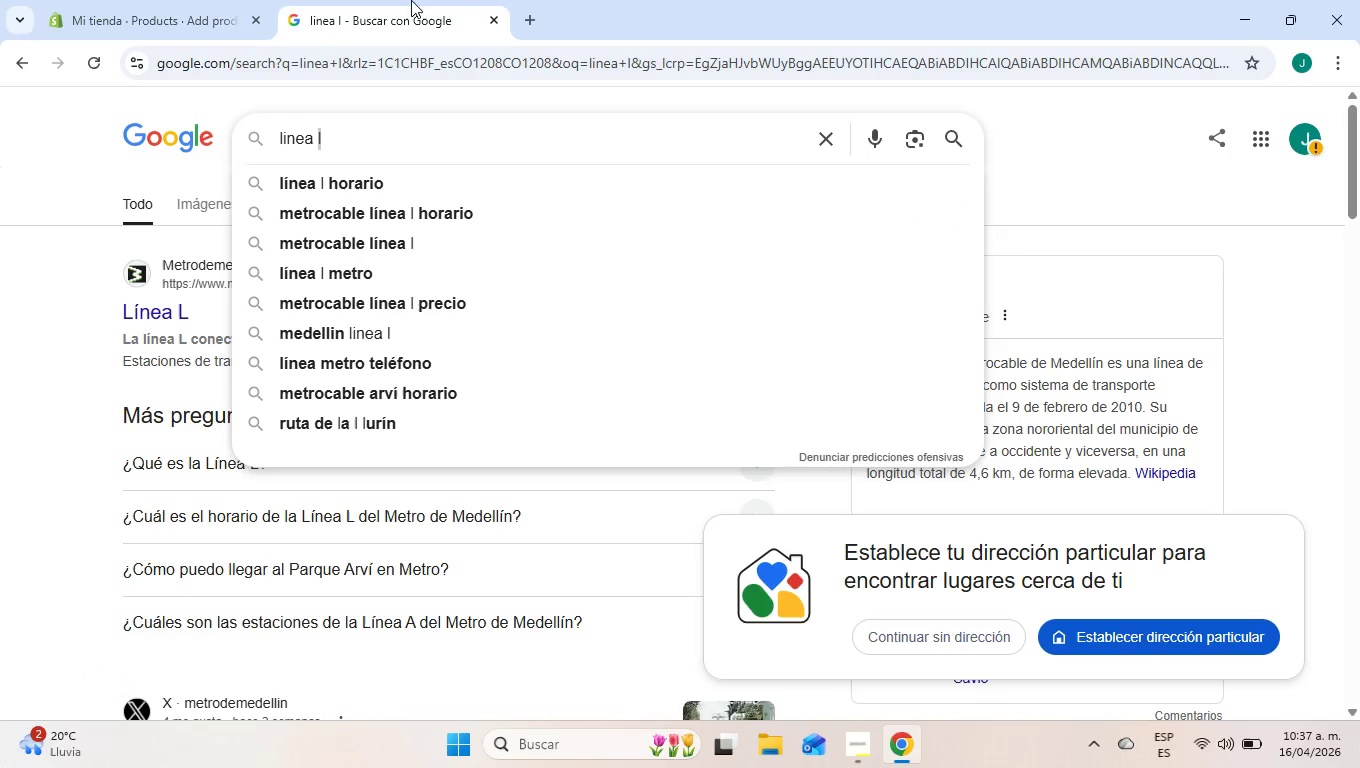 
left_click([411, 0])
 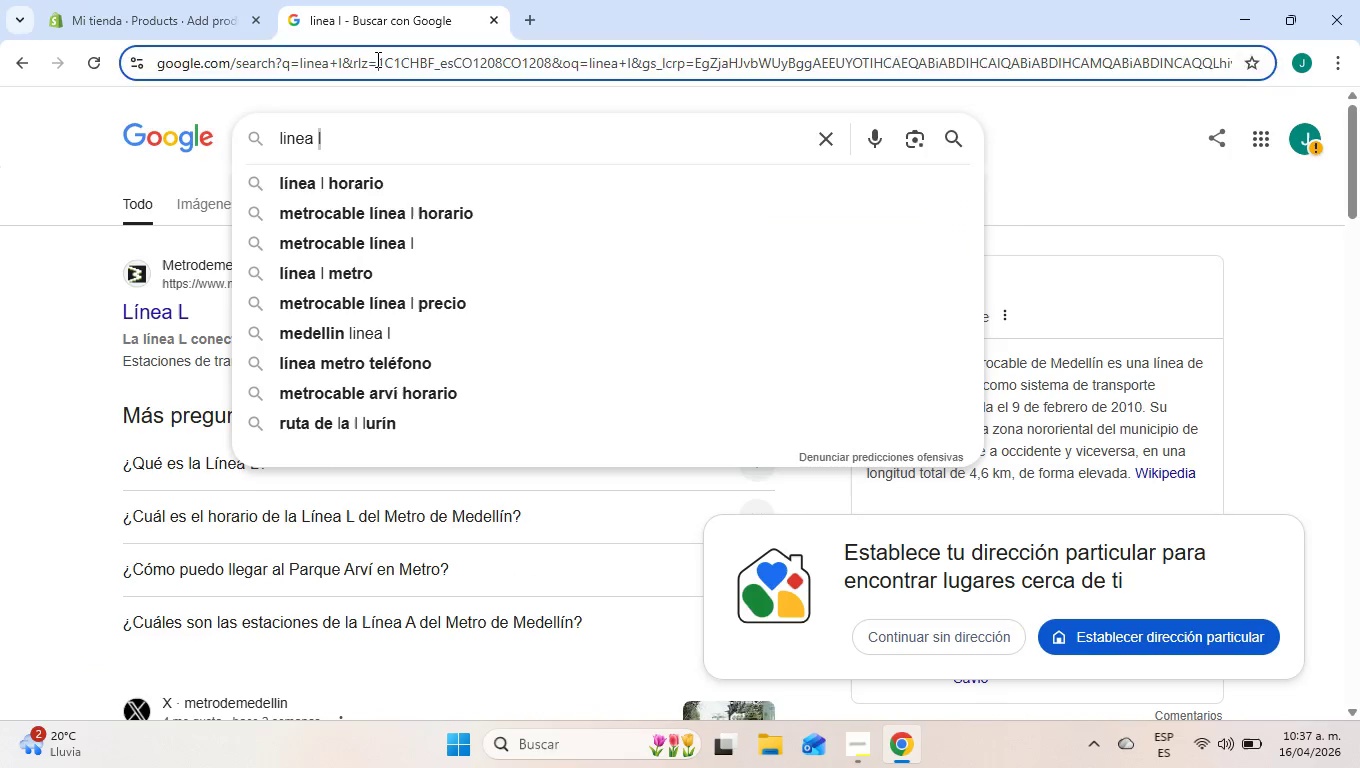 
double_click([376, 59])
 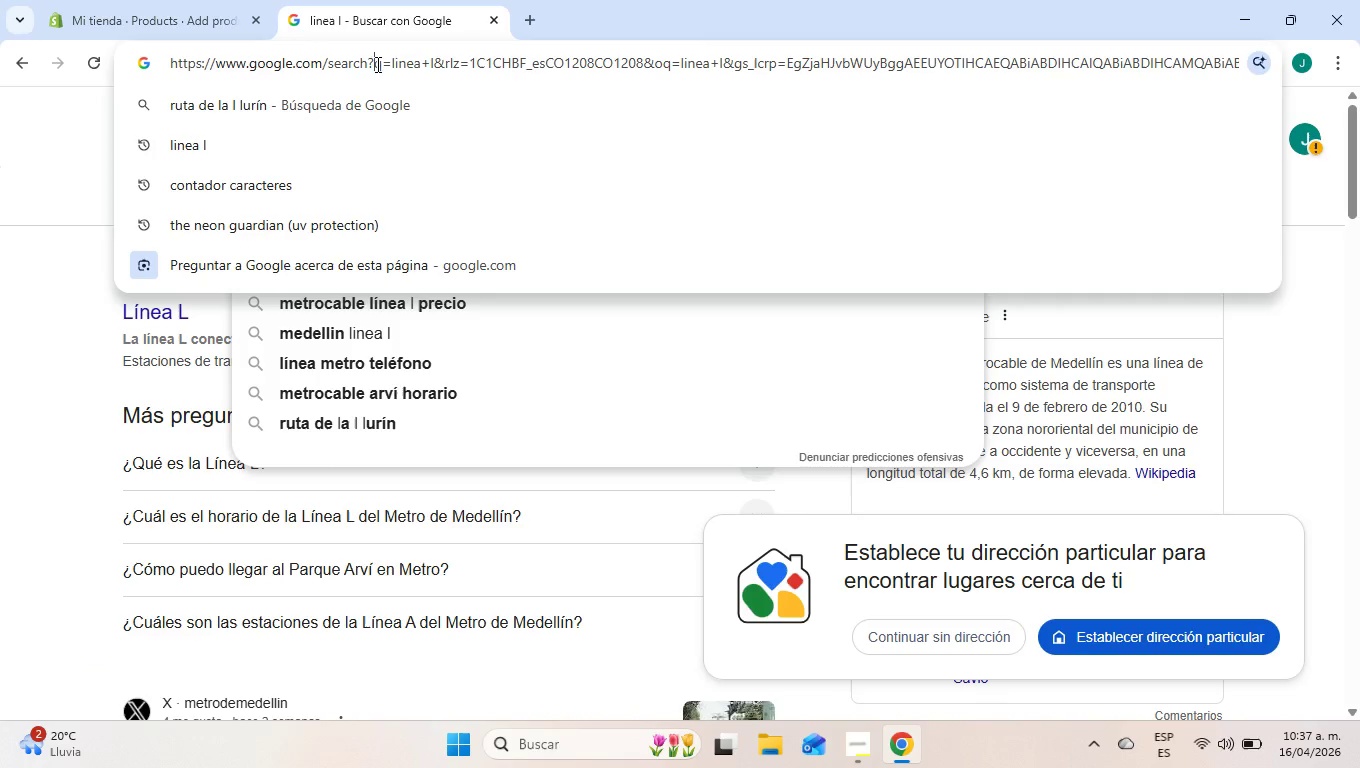 
double_click([376, 64])
 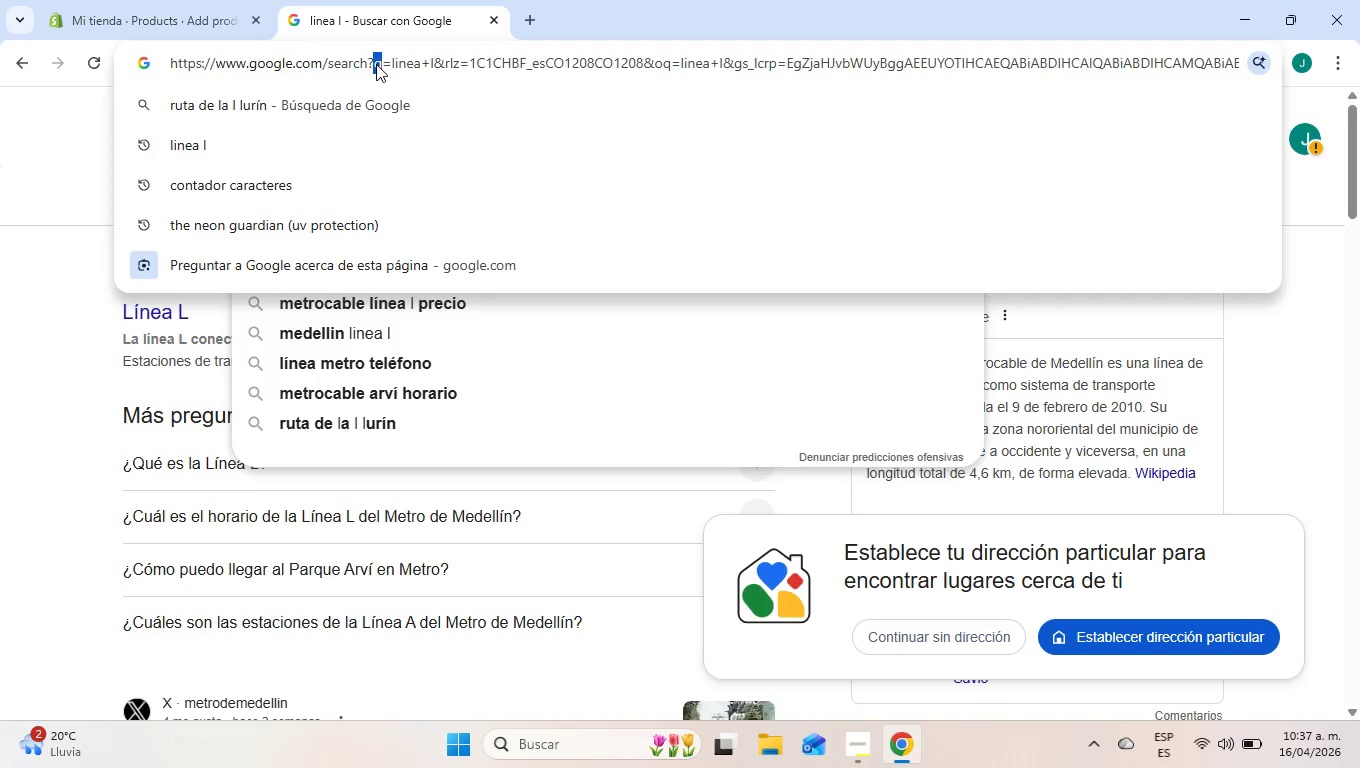 
triple_click([376, 64])
 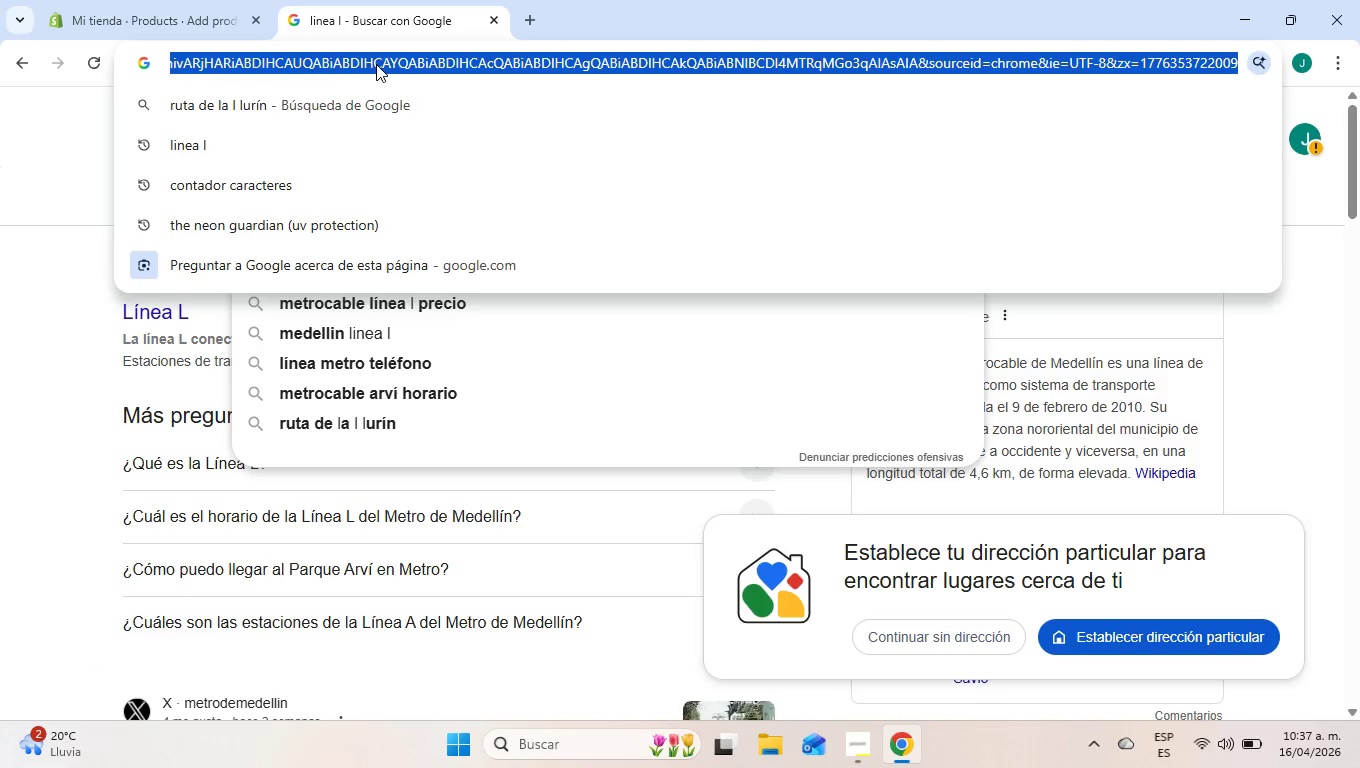 
key(Control+ControlLeft)
 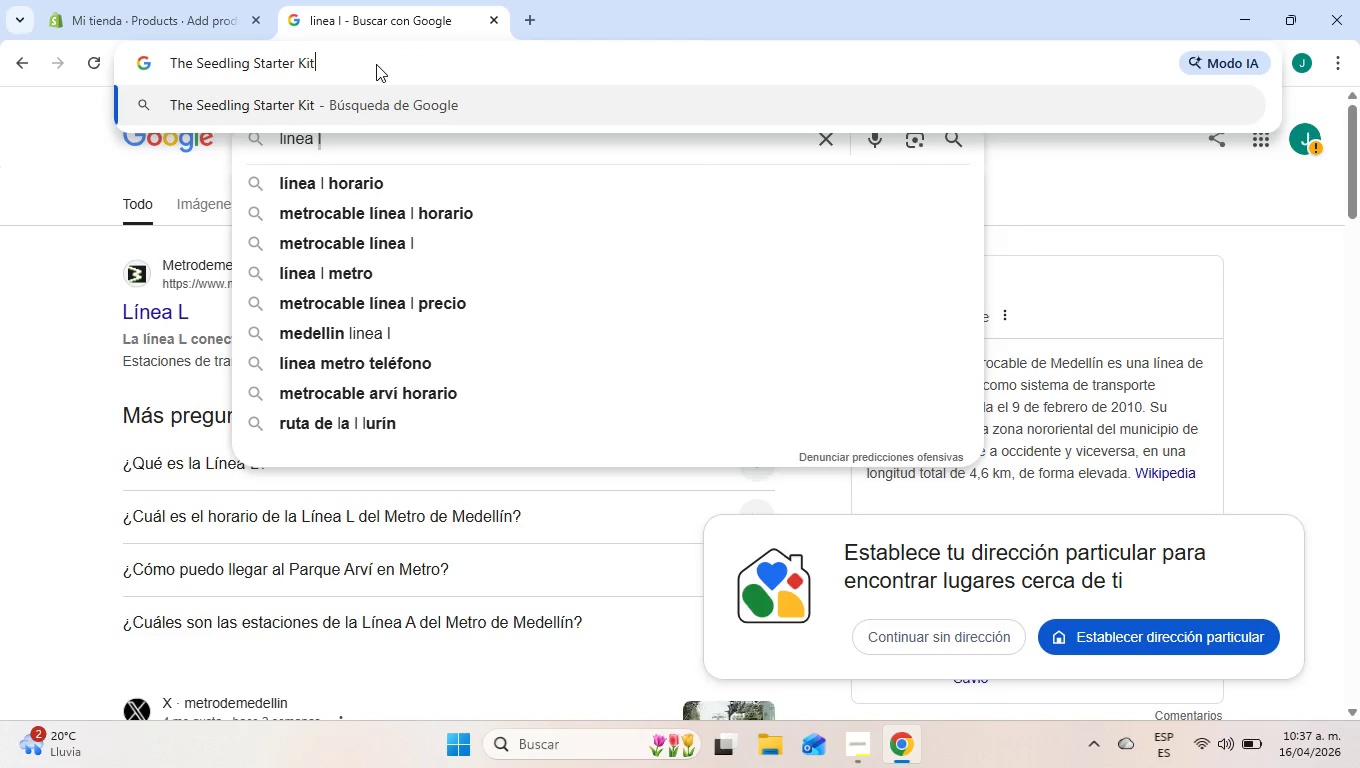 
key(Control+V)
 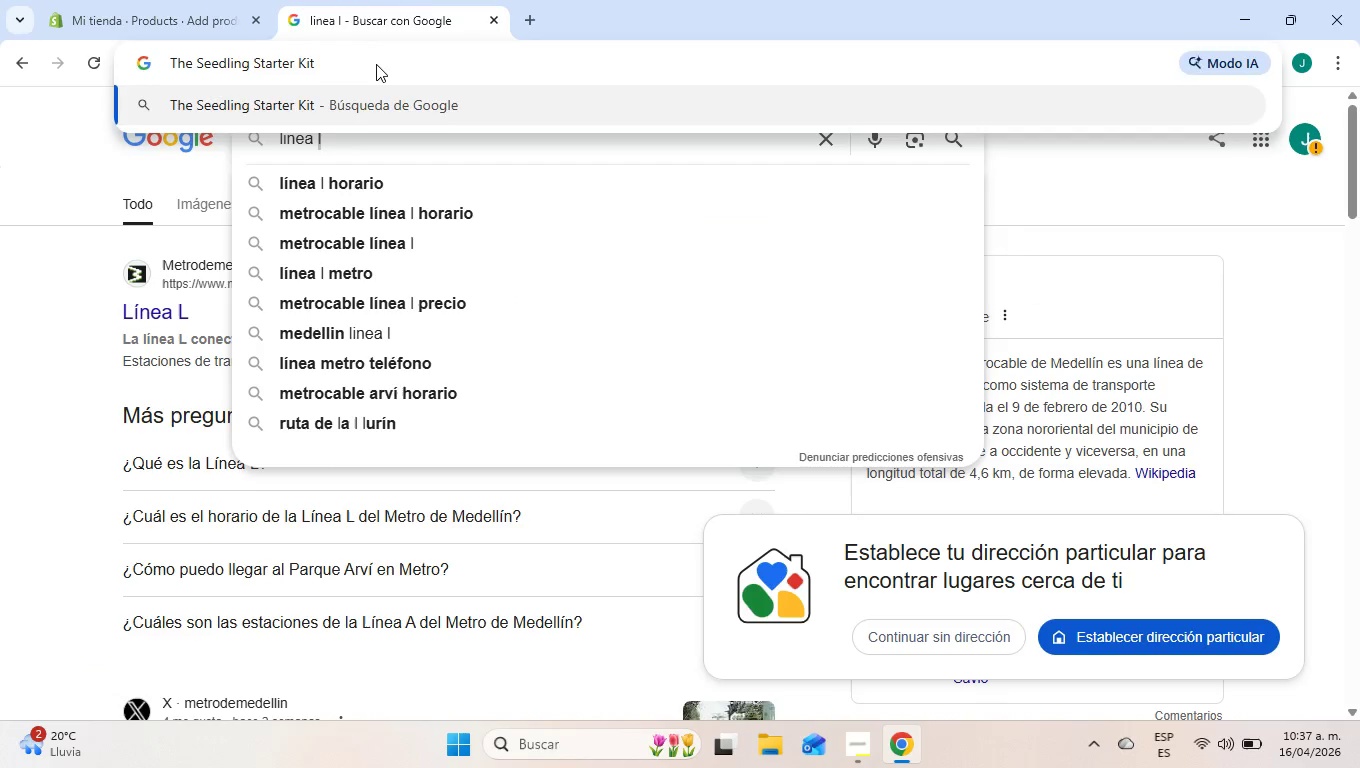 
key(Enter)
 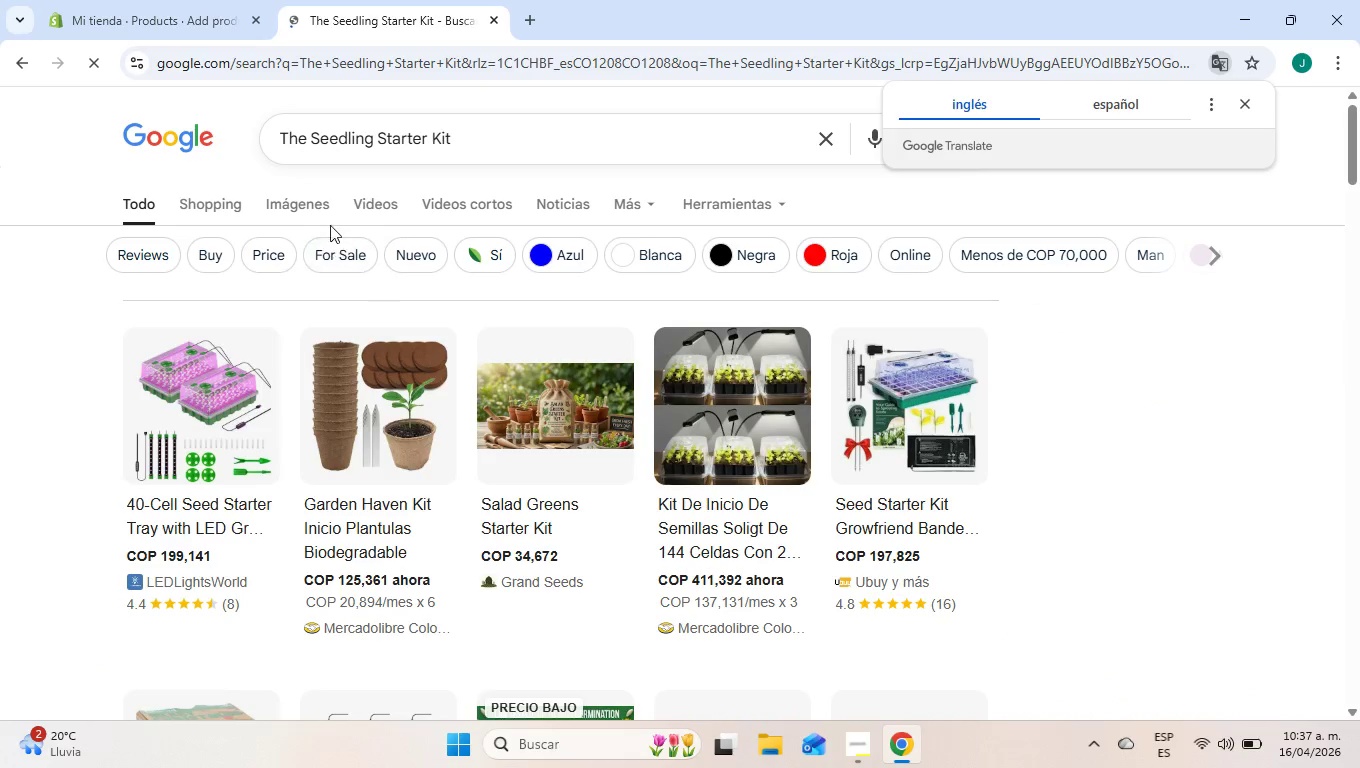 
left_click([290, 203])
 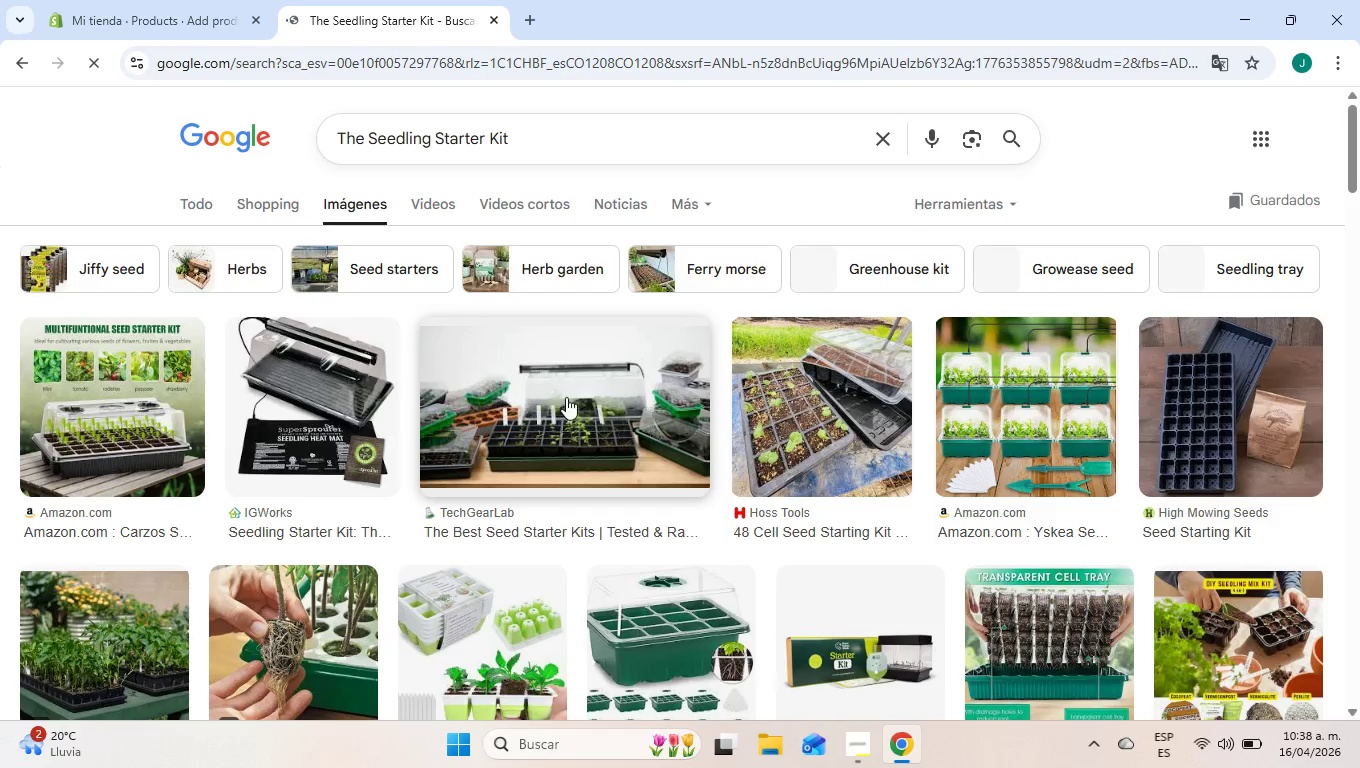 
left_click([588, 396])
 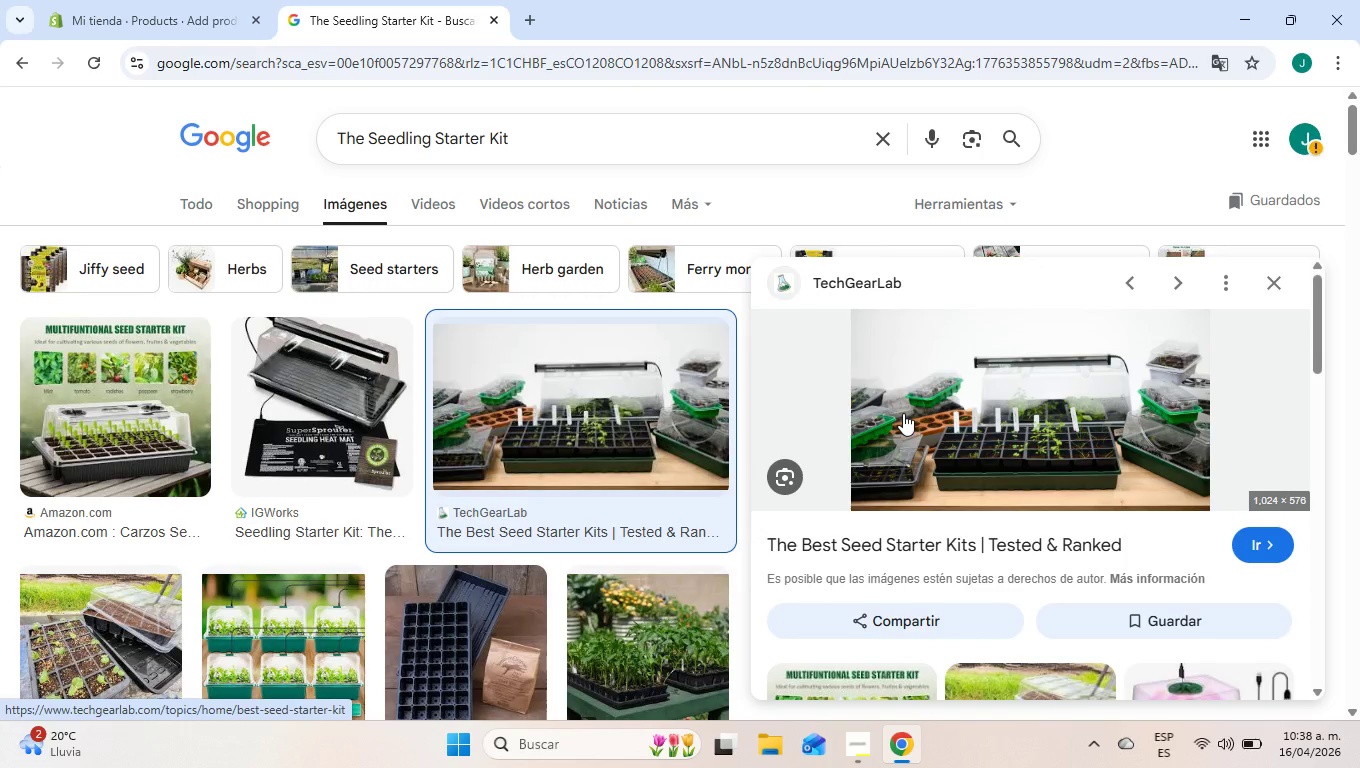 
left_click([903, 413])
 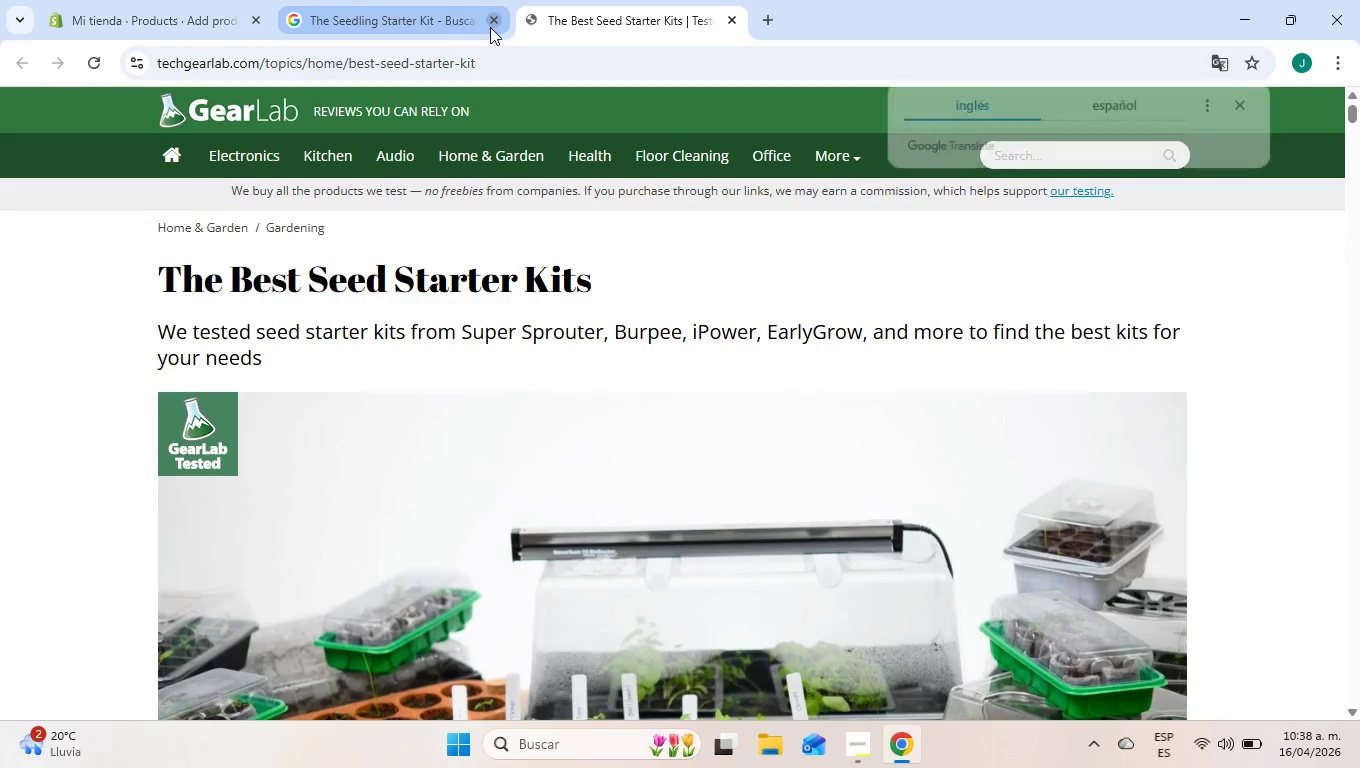 
right_click([510, 362])
 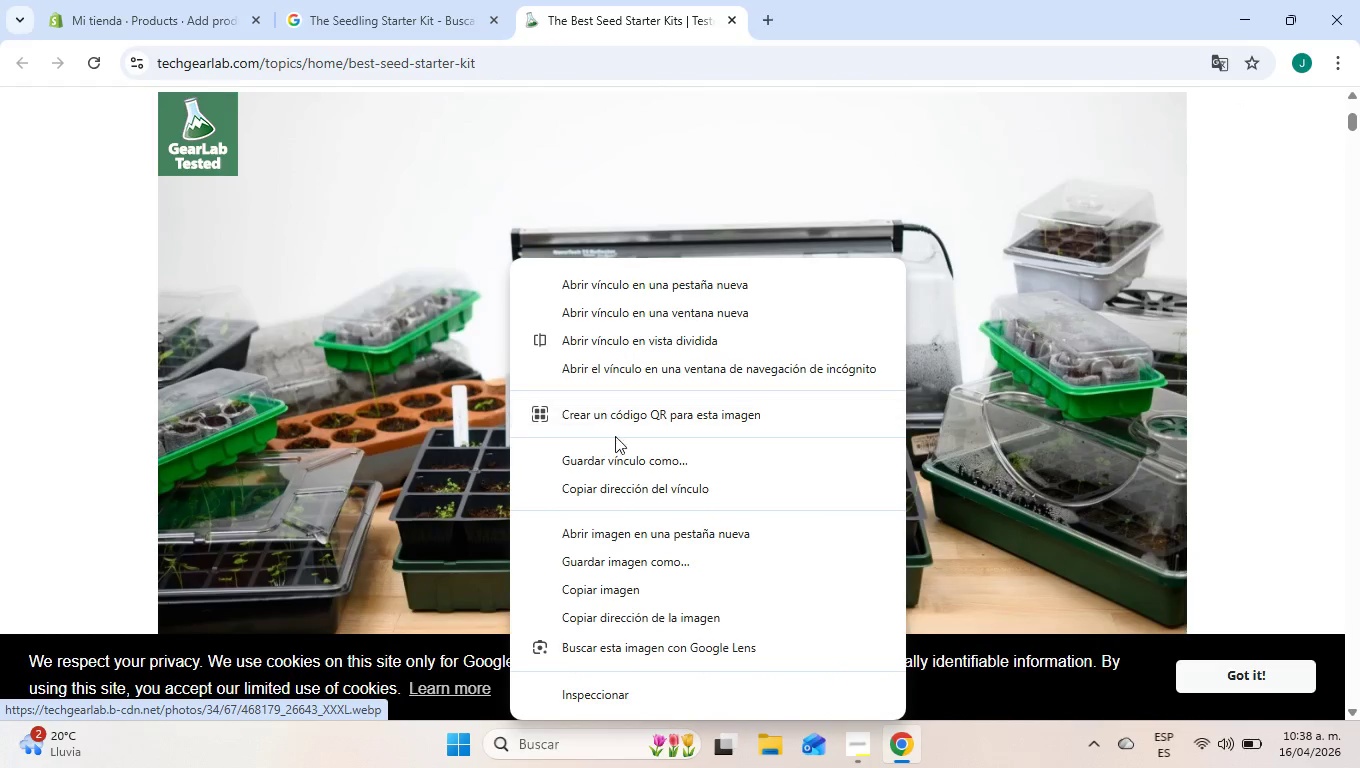 
scroll: coordinate [379, 458], scroll_direction: down, amount: 3.0
 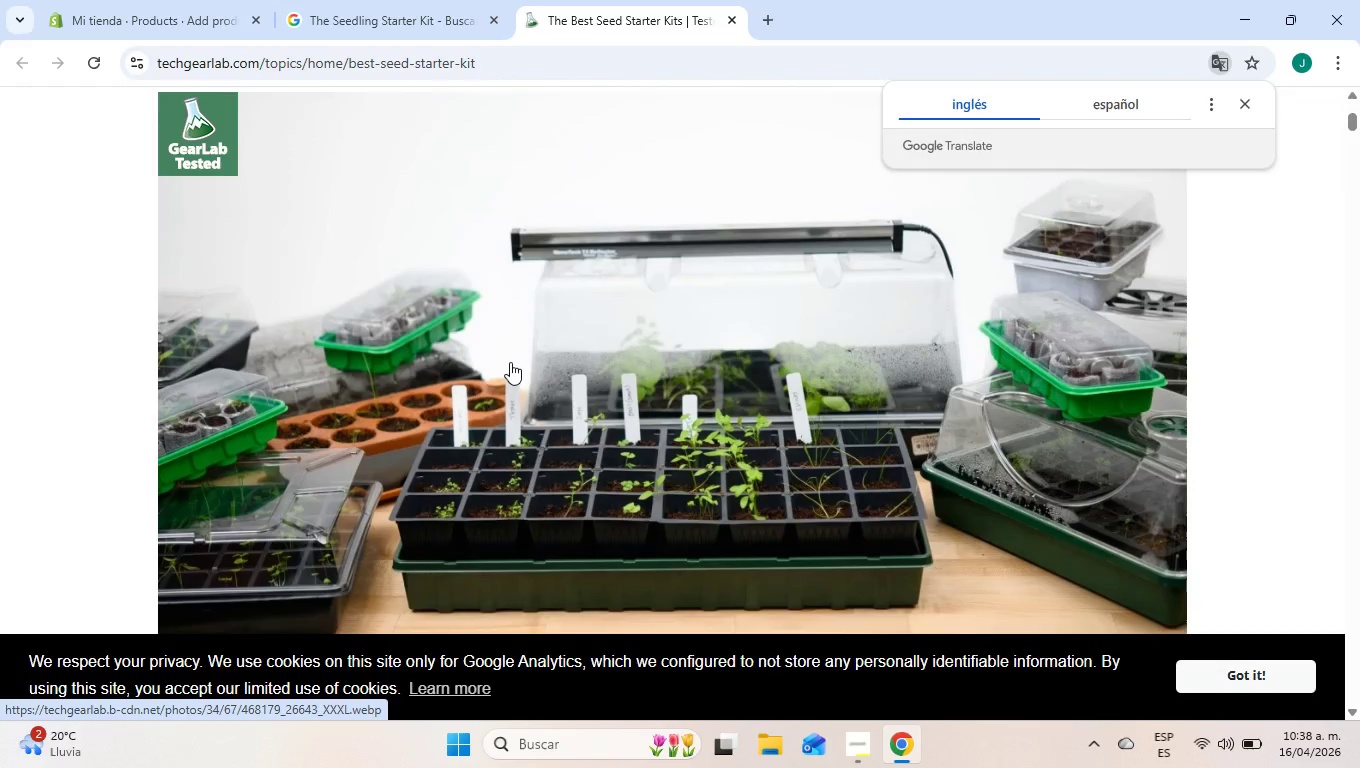 
left_click([630, 462])
 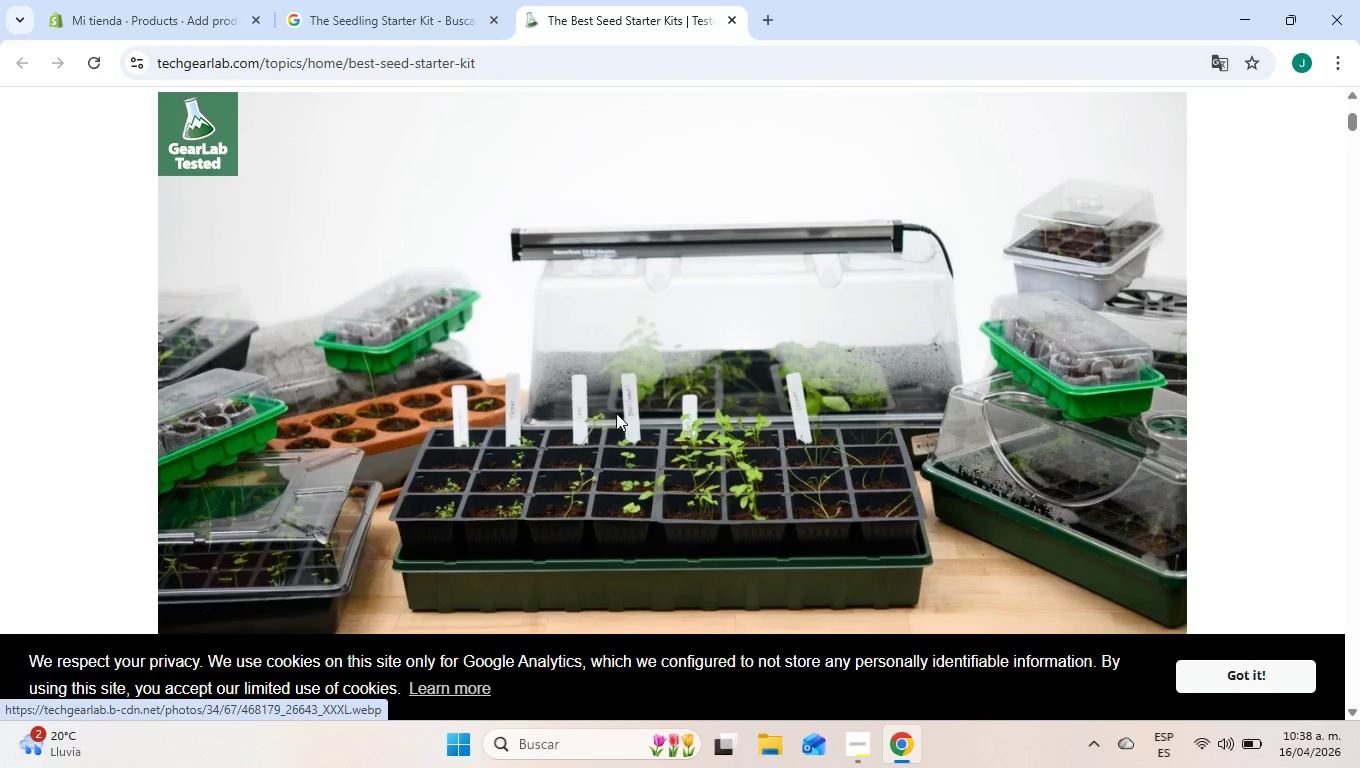 
right_click([546, 390])
 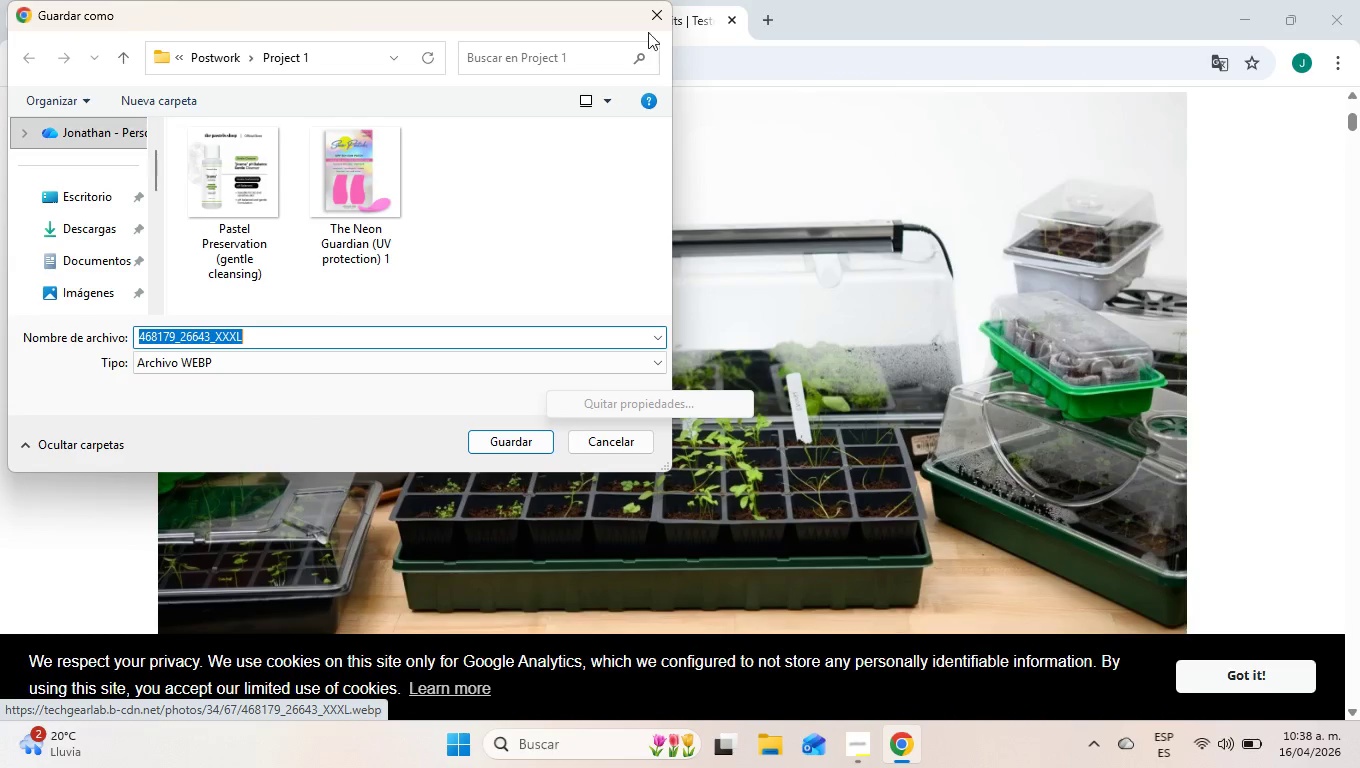 
left_click([657, 10])
 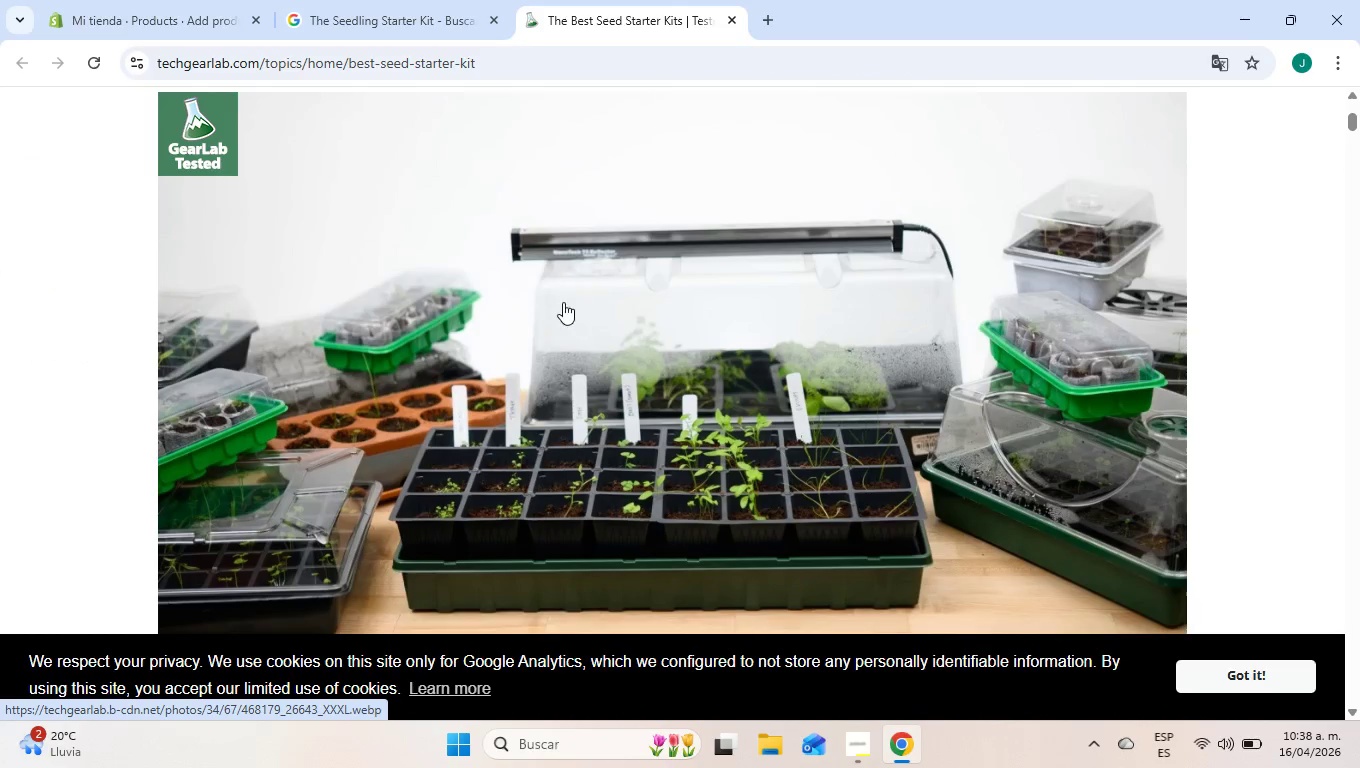 
right_click([563, 302])
 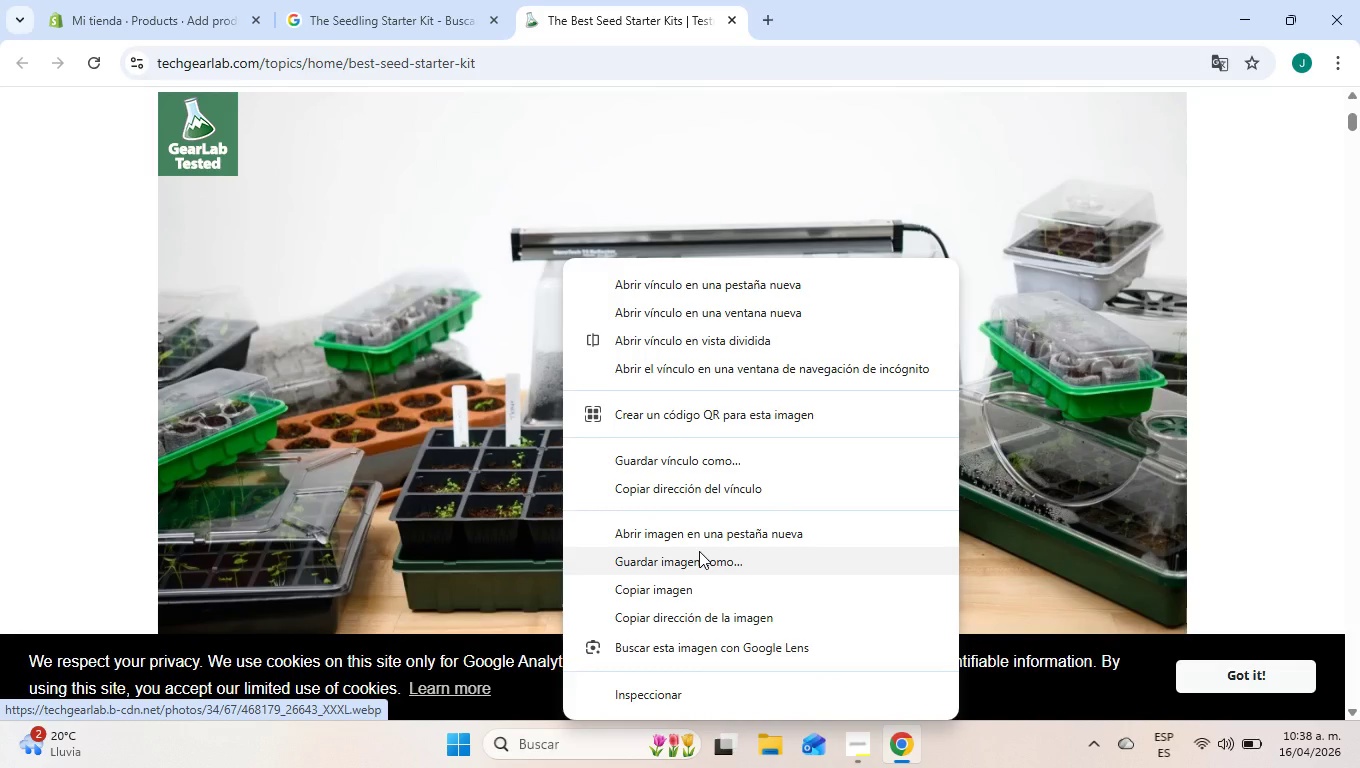 
left_click([699, 551])
 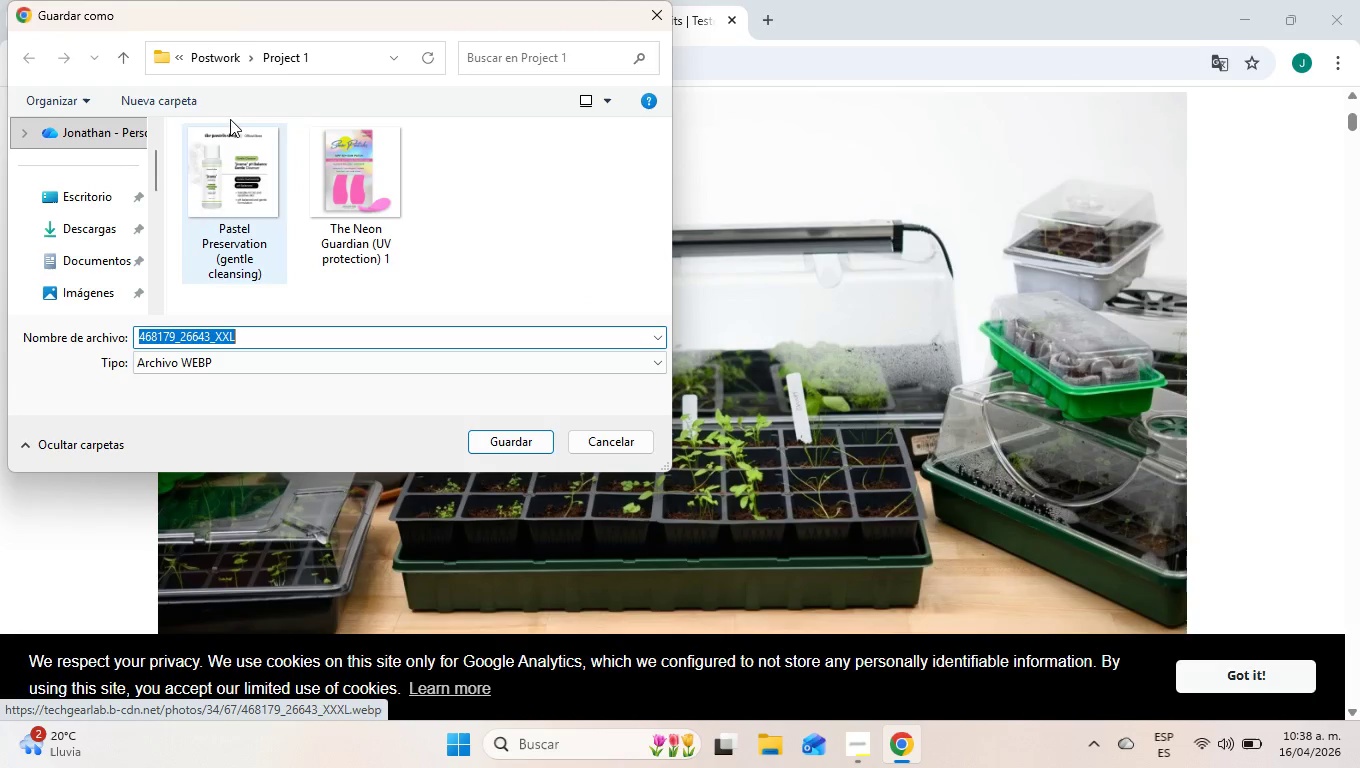 
left_click([207, 45])
 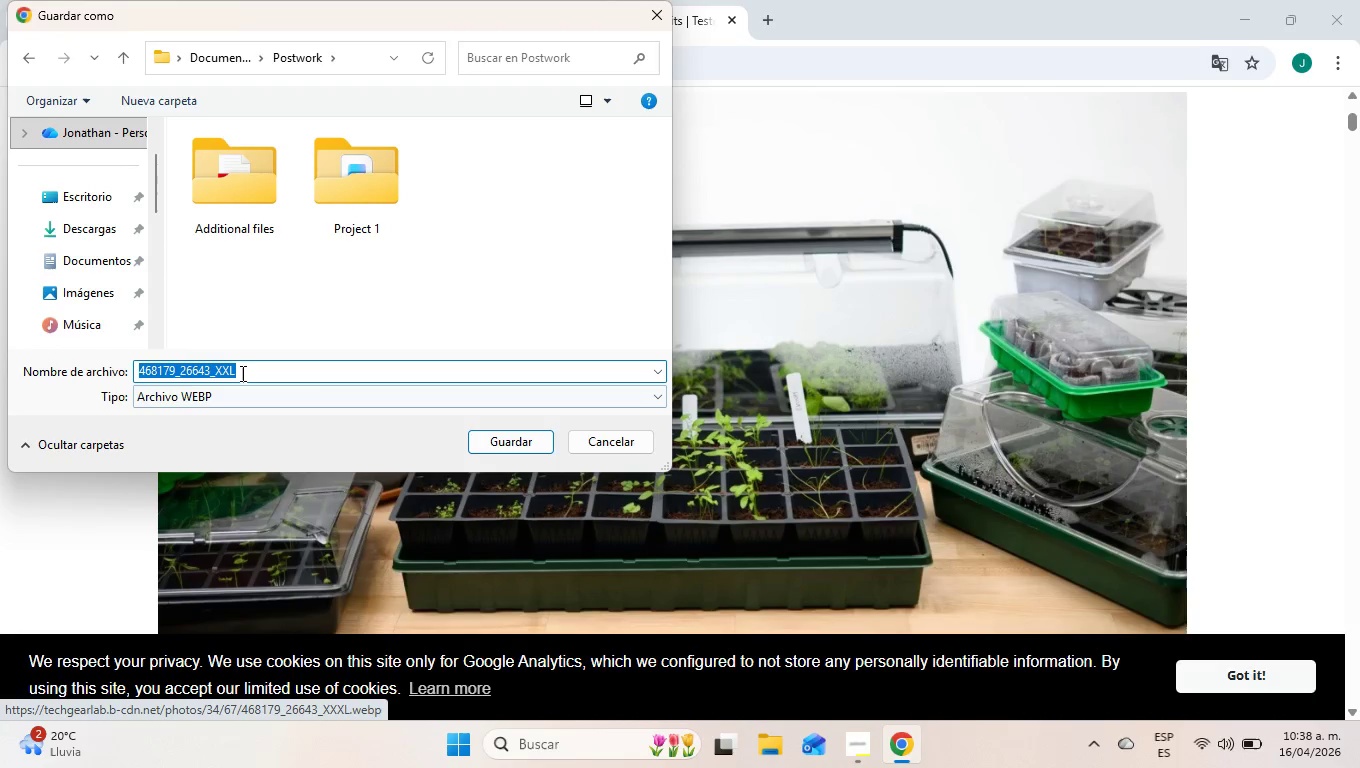 
right_click([422, 259])
 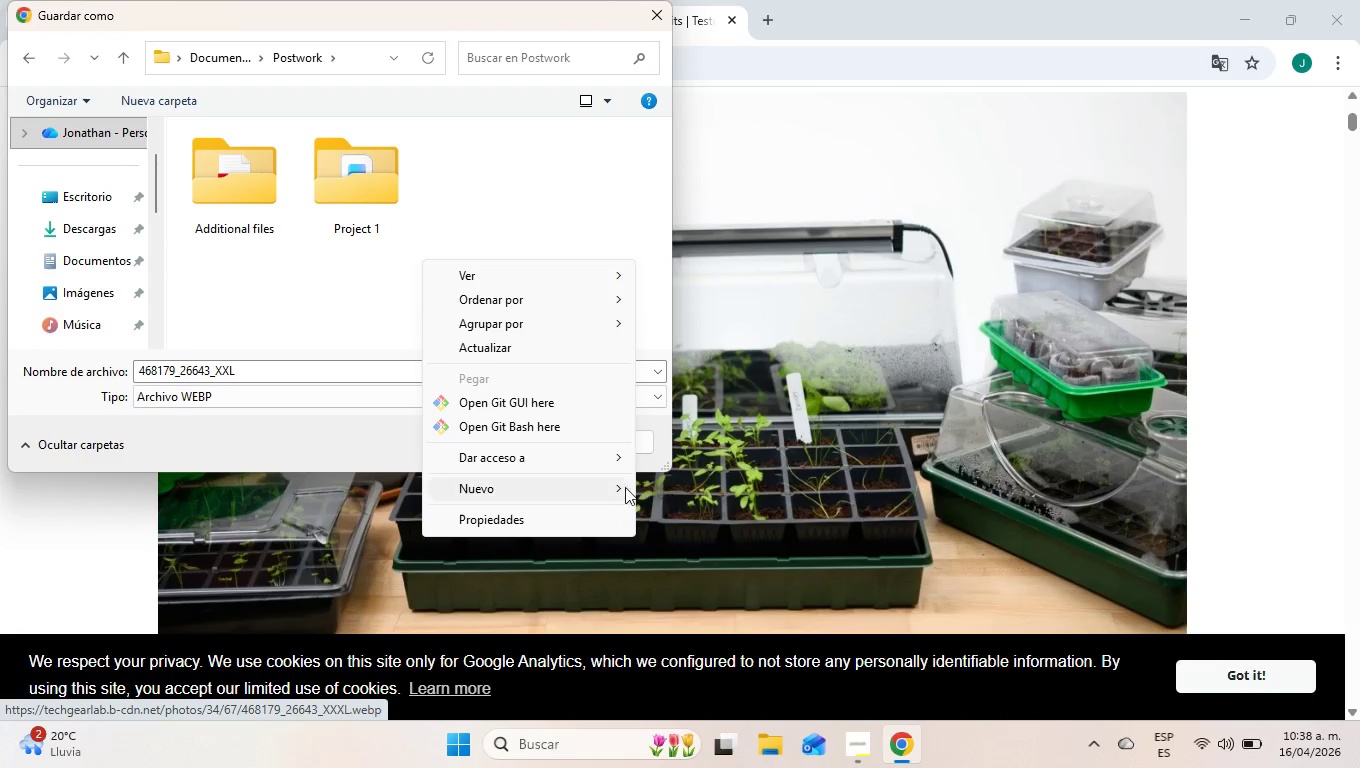 
left_click([684, 484])
 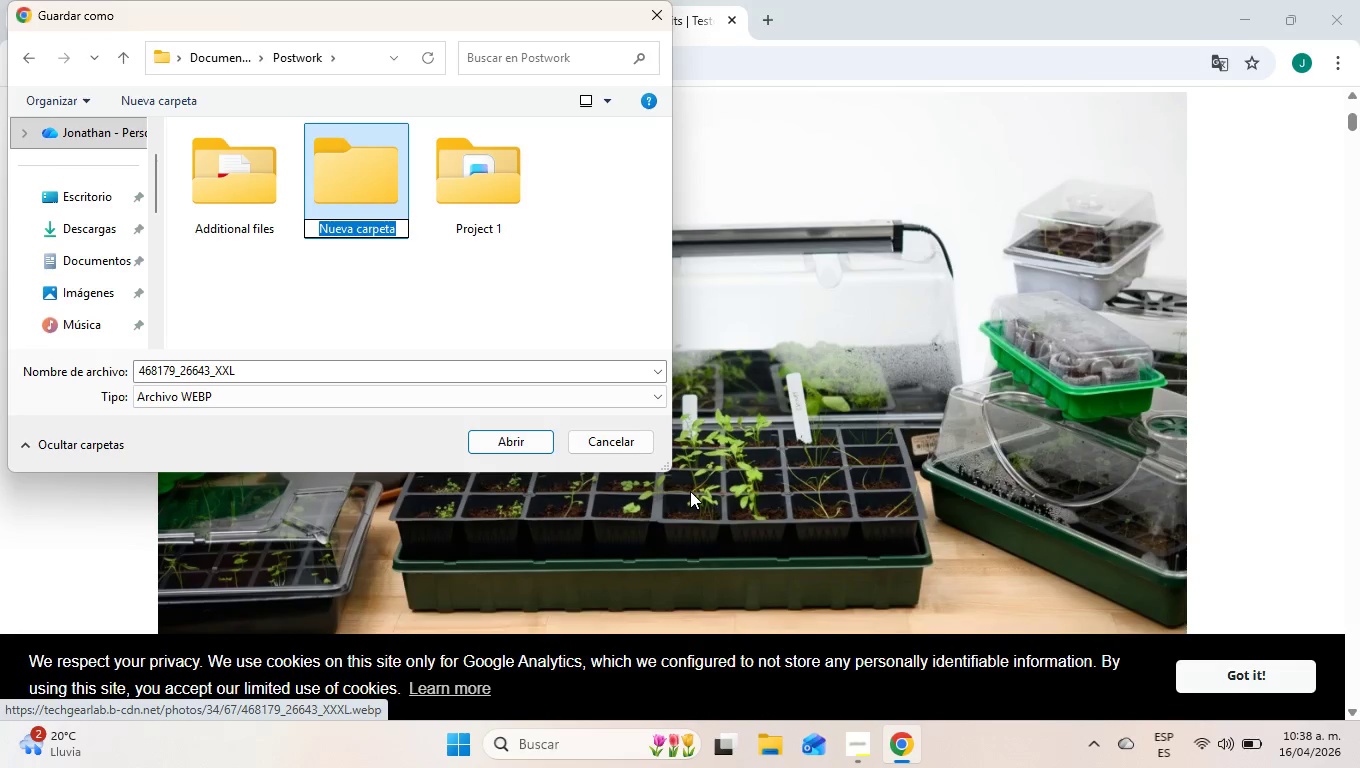 
type(Project 2)
 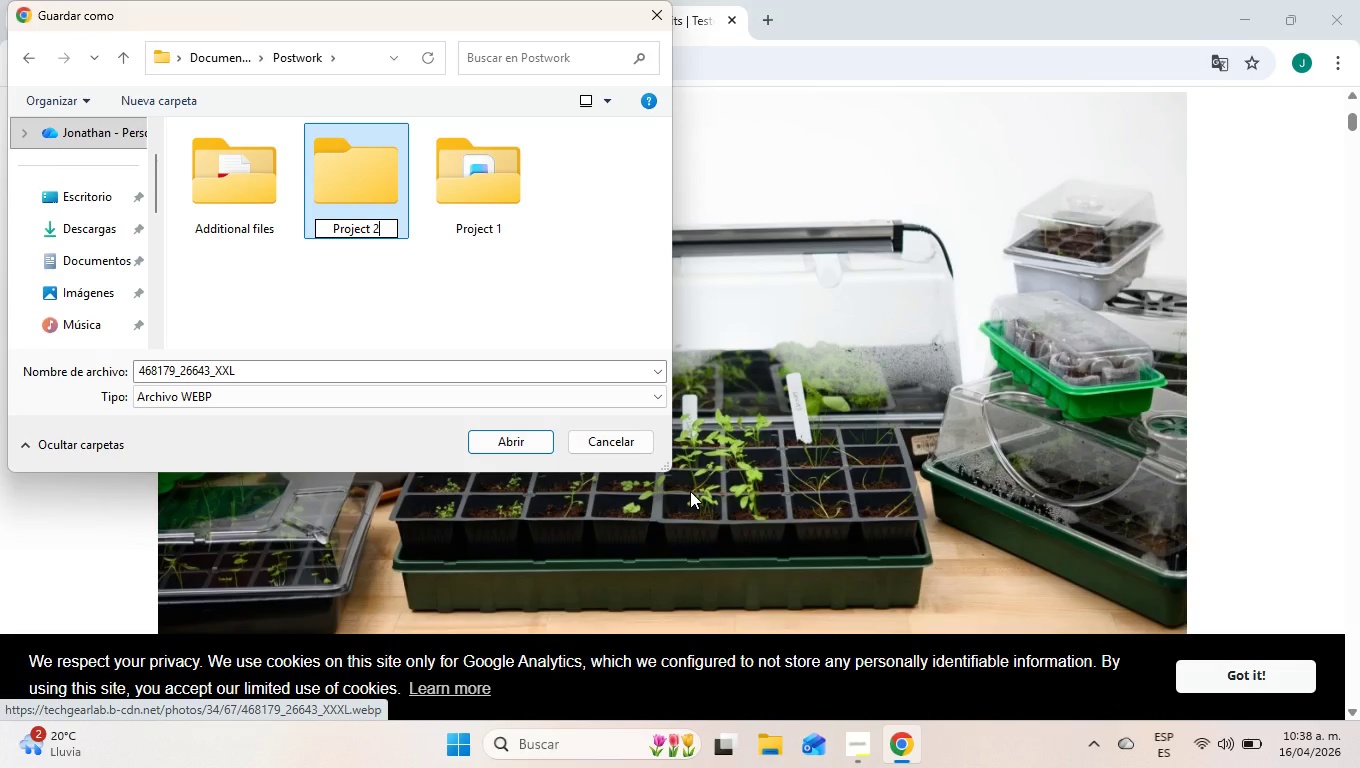 
key(Enter)
 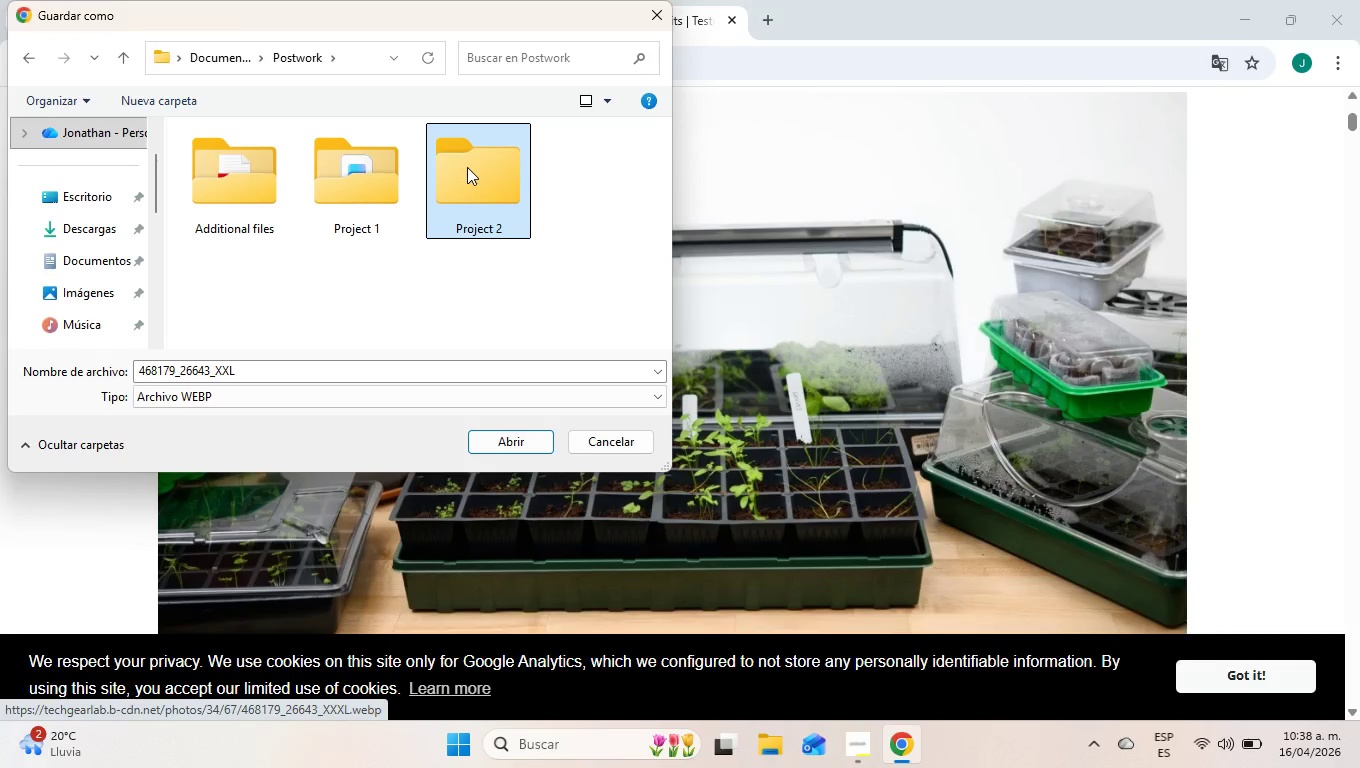 
double_click([467, 167])
 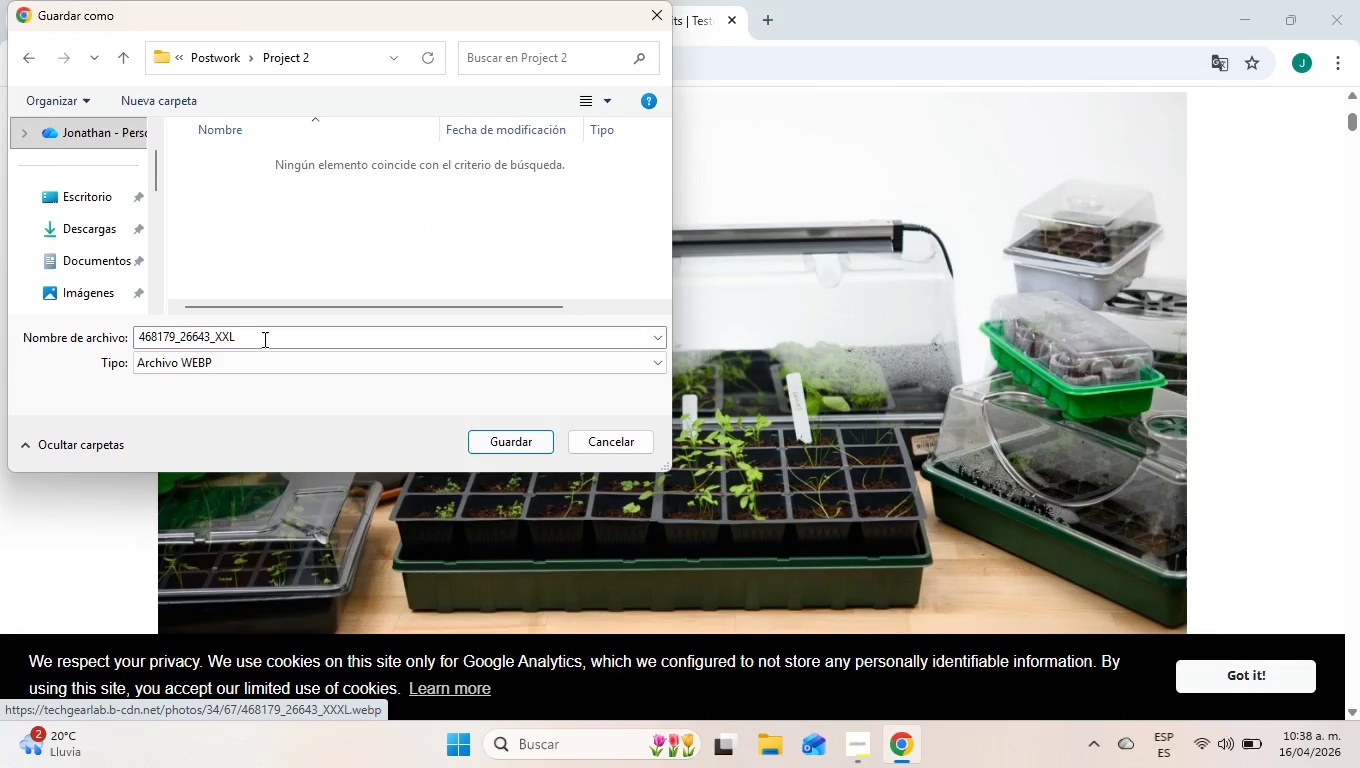 
left_click([262, 333])
 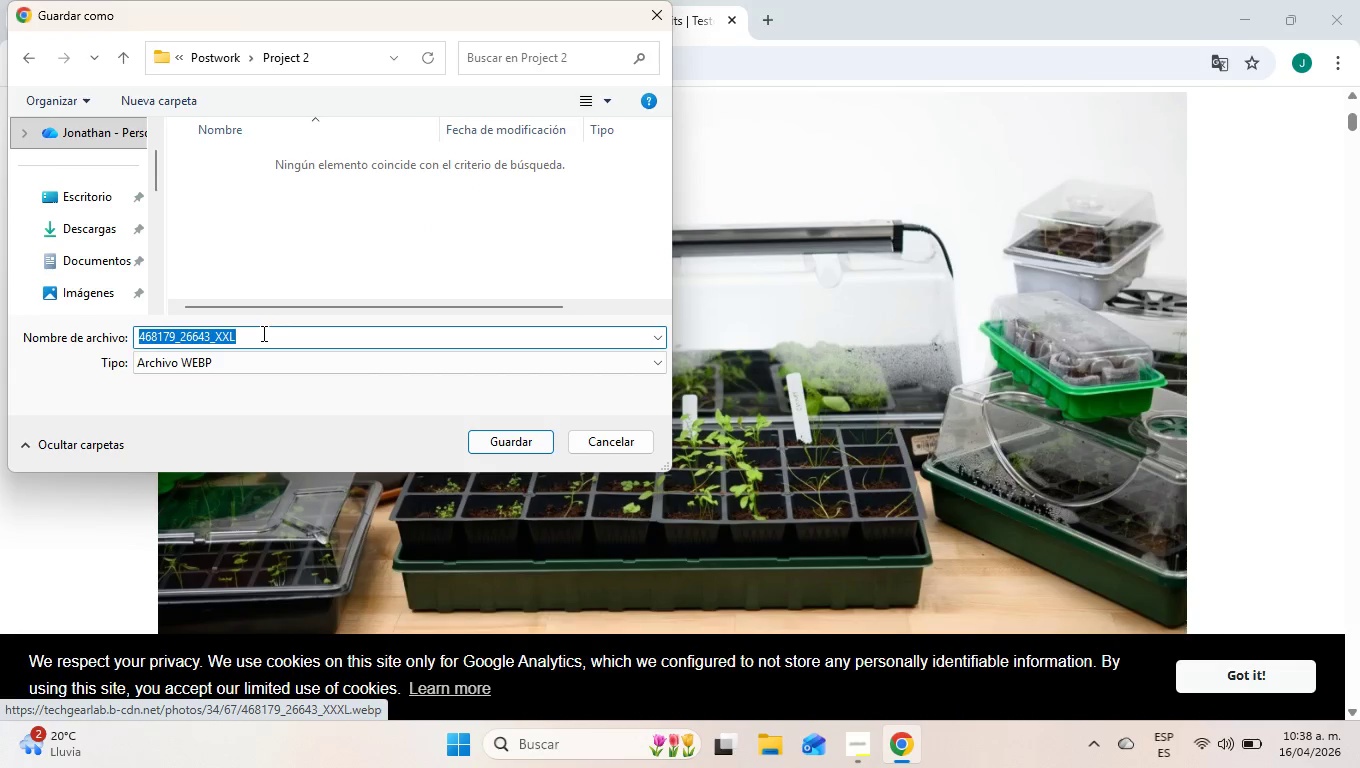 
key(Control+V)
 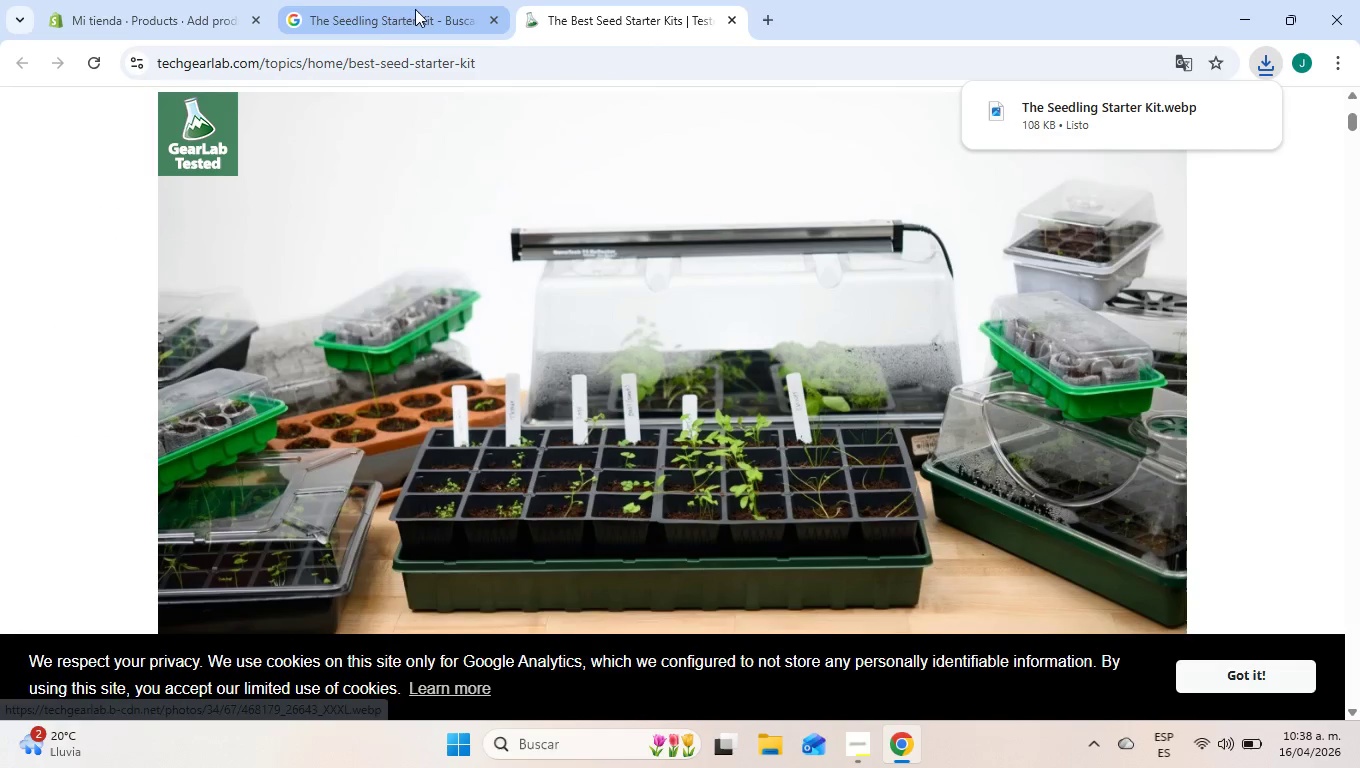 
left_click([149, 0])
 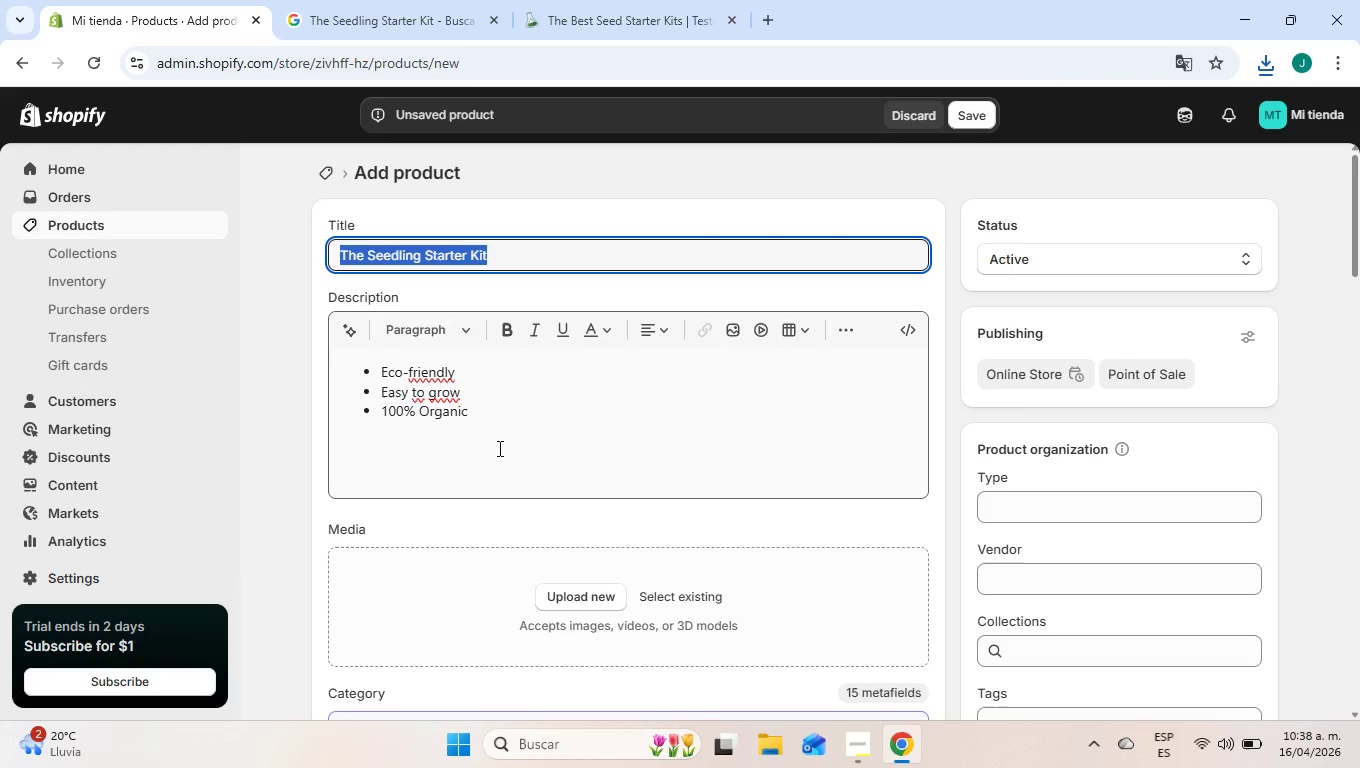 
scroll: coordinate [516, 467], scroll_direction: down, amount: 2.0
 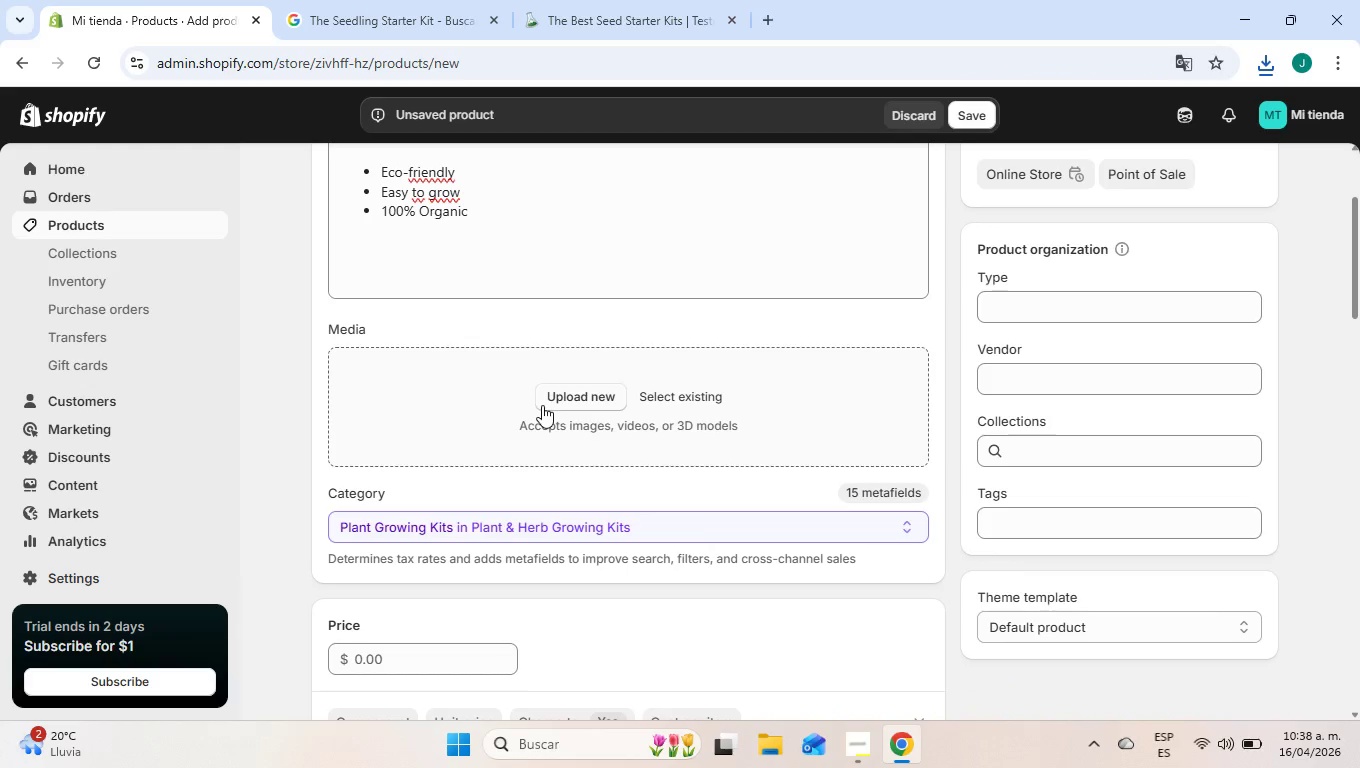 
left_click([542, 405])
 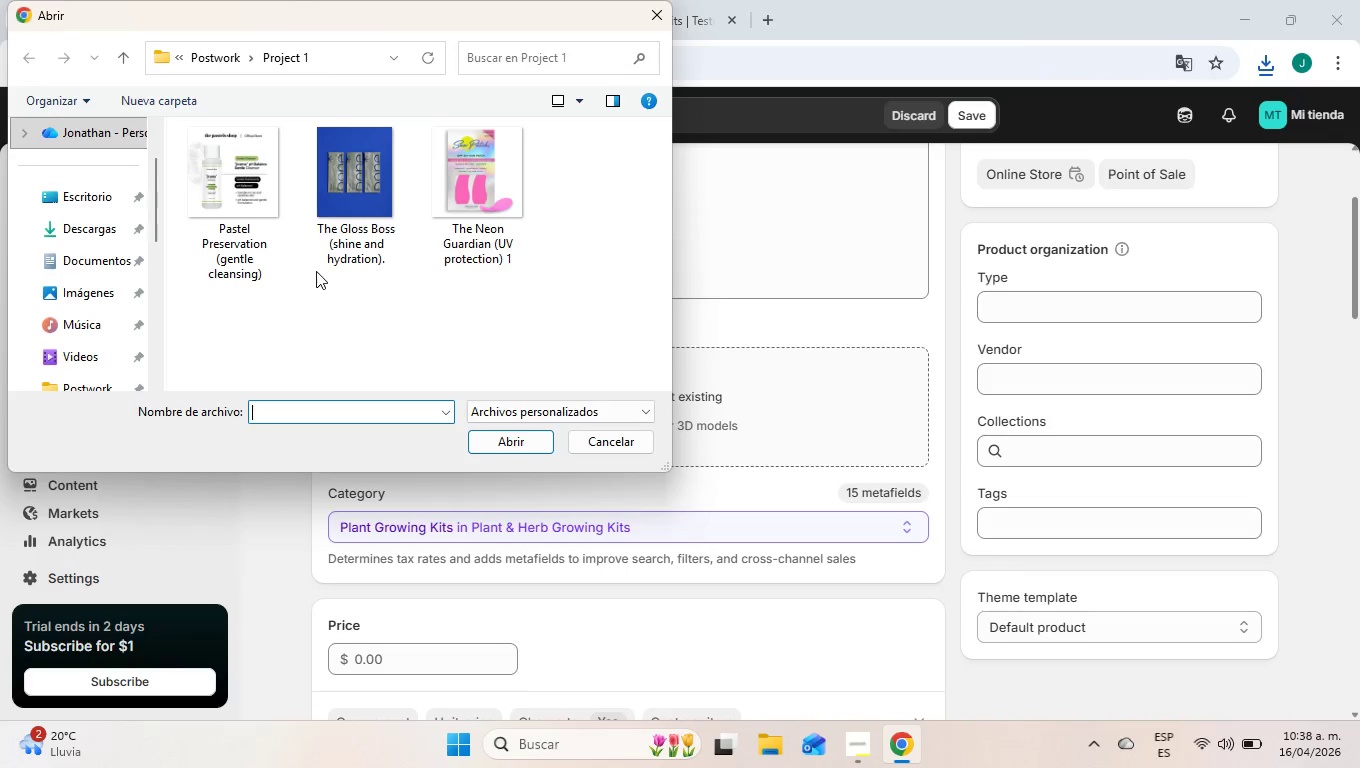 
left_click([227, 43])
 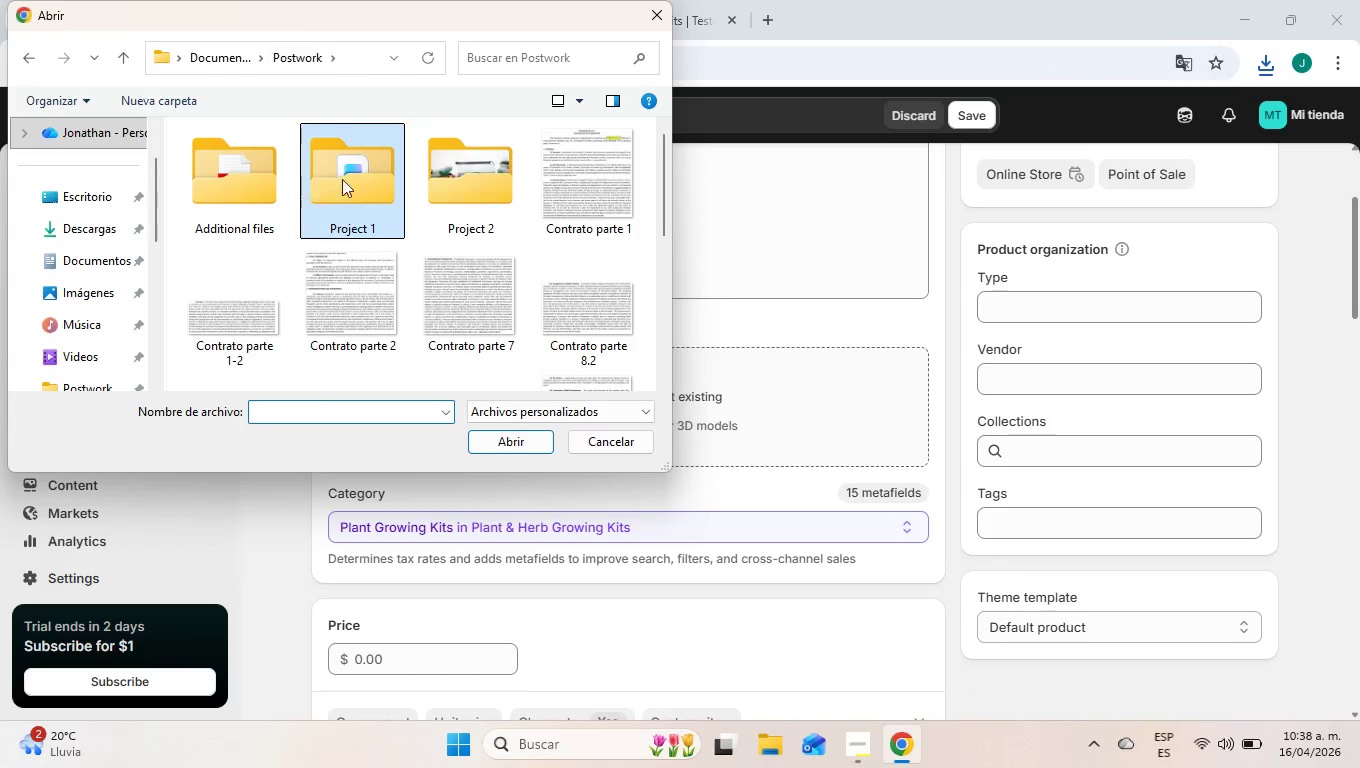 
left_click([496, 179])
 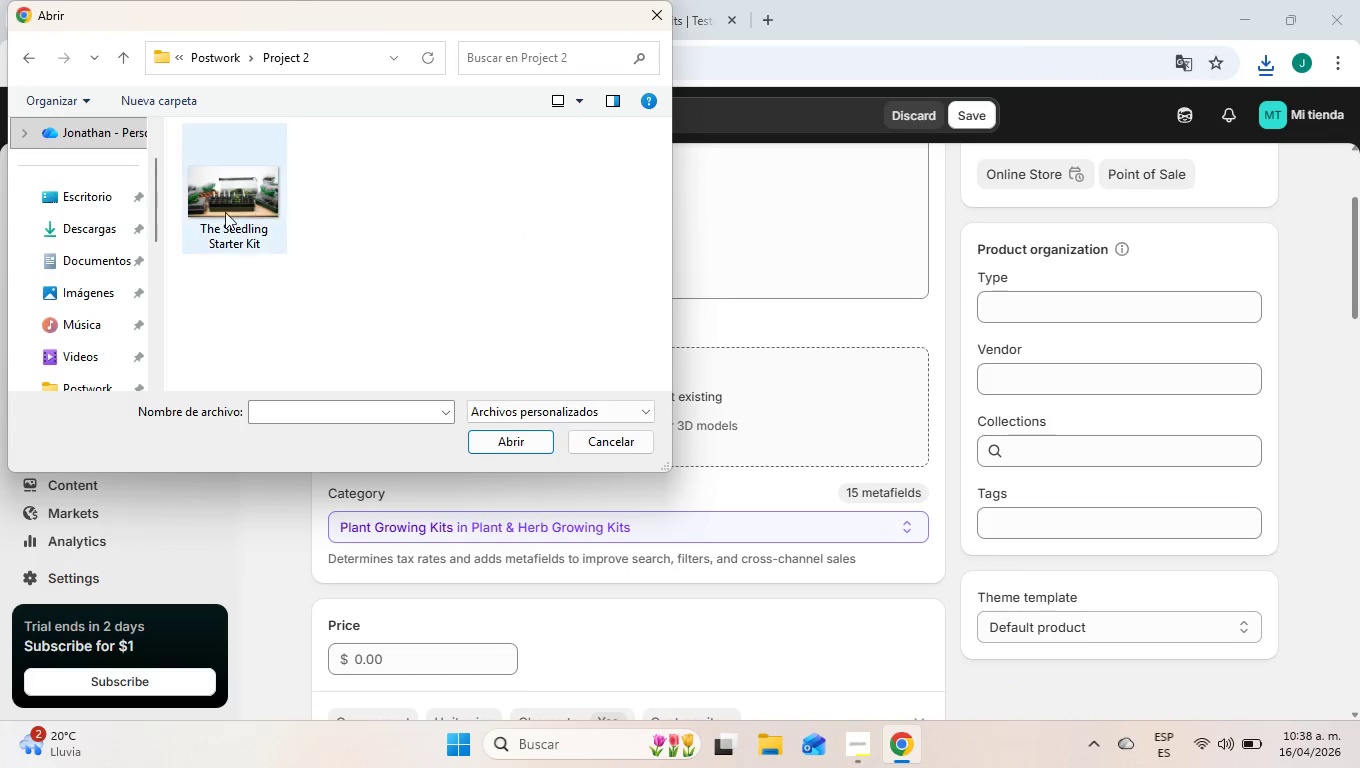 
left_click([202, 212])
 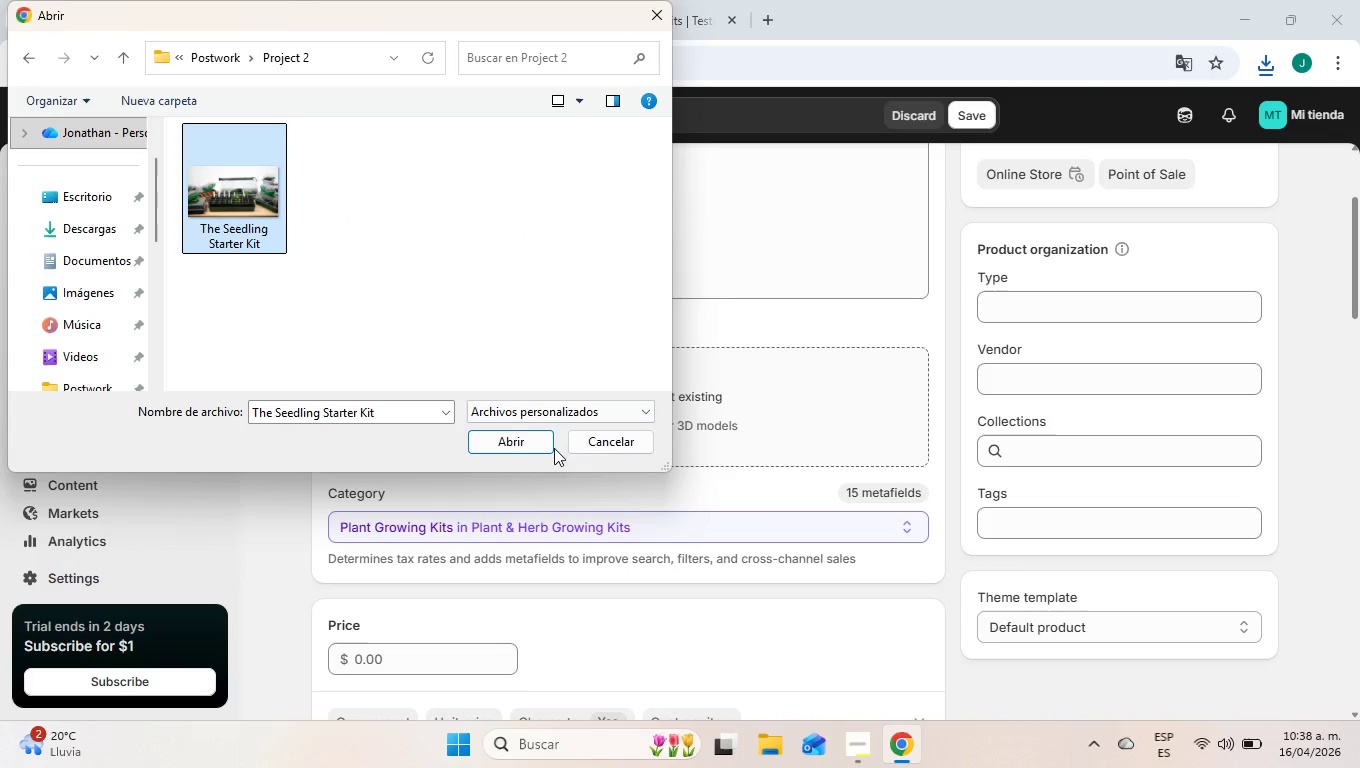 
left_click([544, 441])
 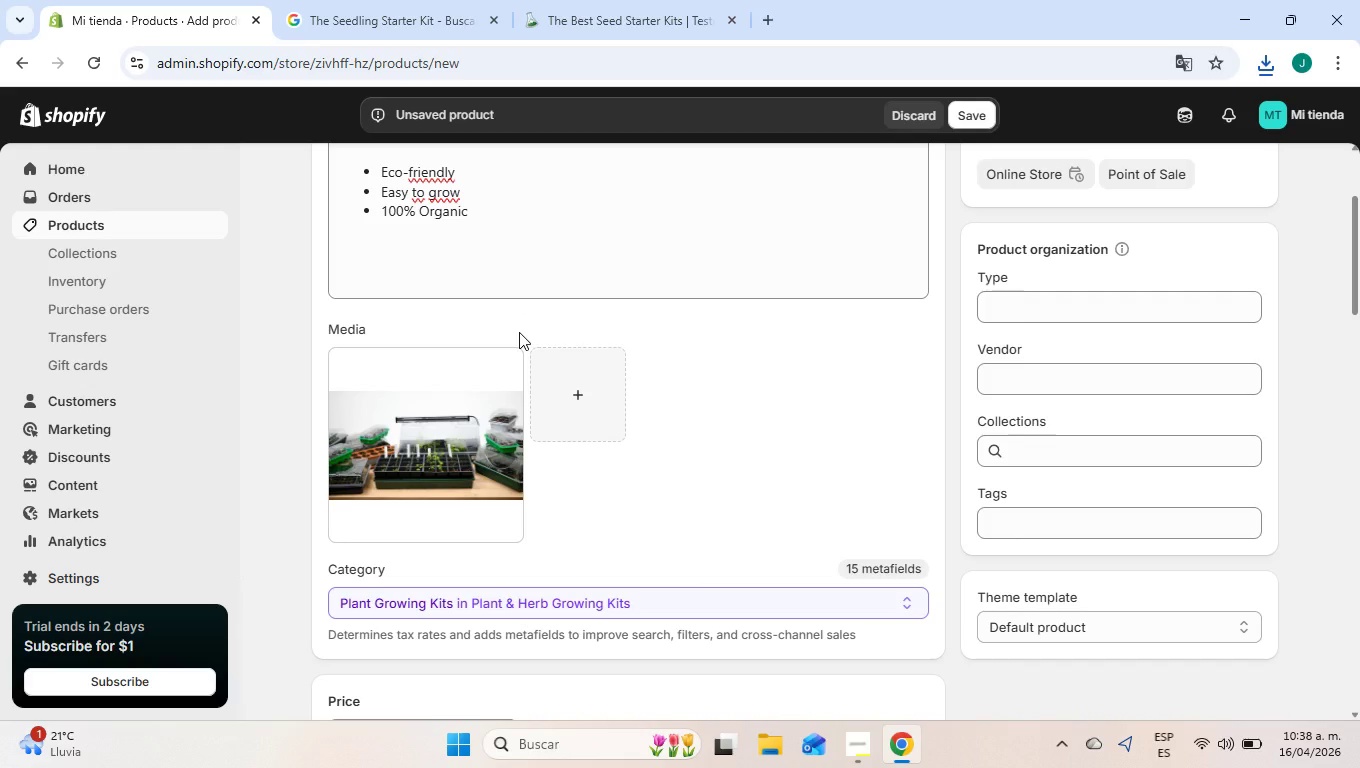 
wait(12.27)
 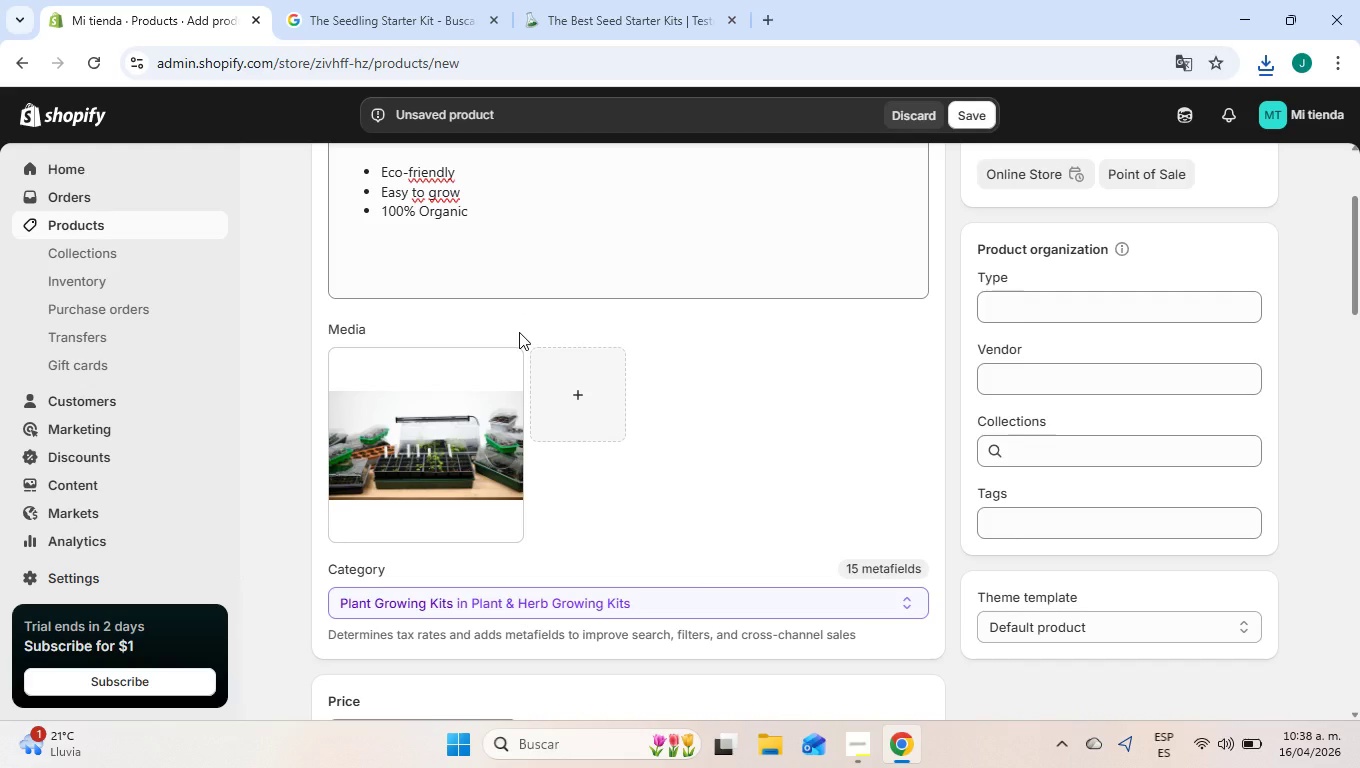 
left_click([440, 436])
 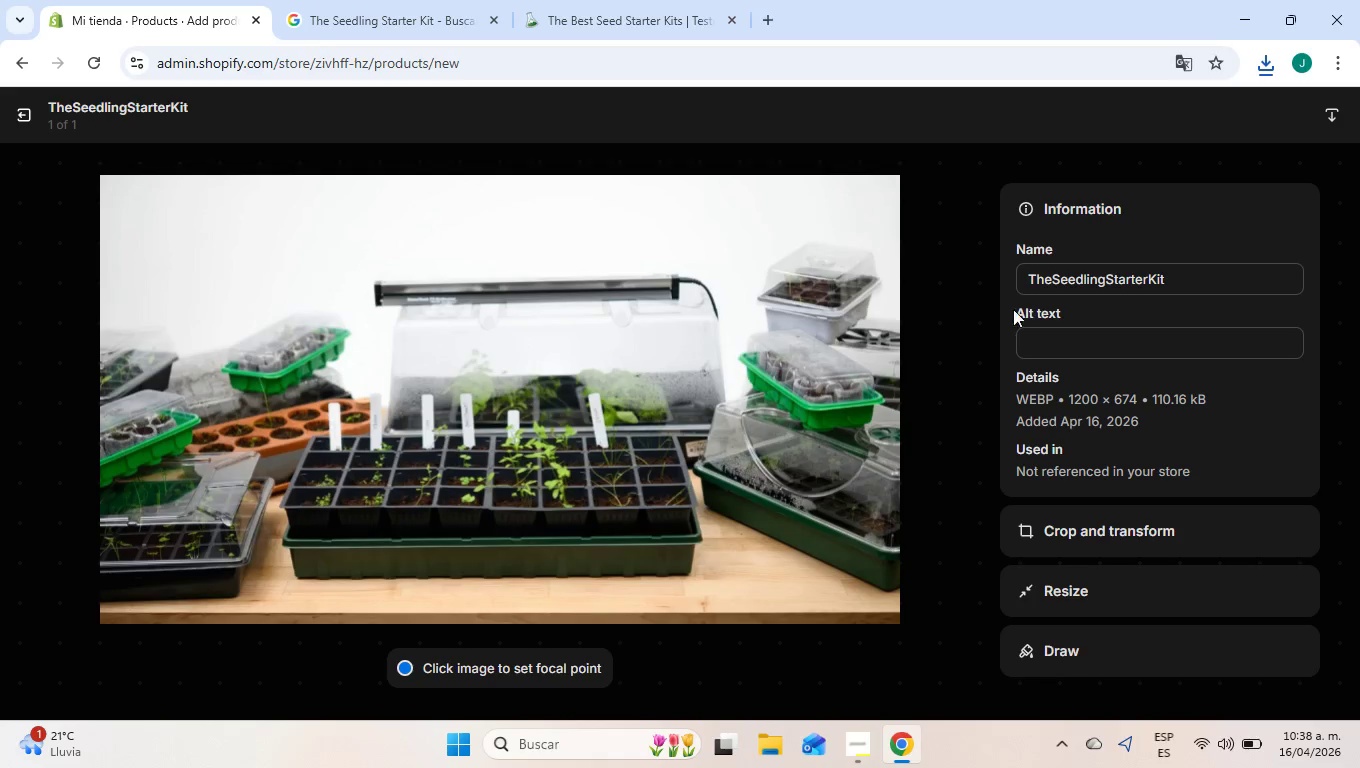 
left_click([1109, 331])
 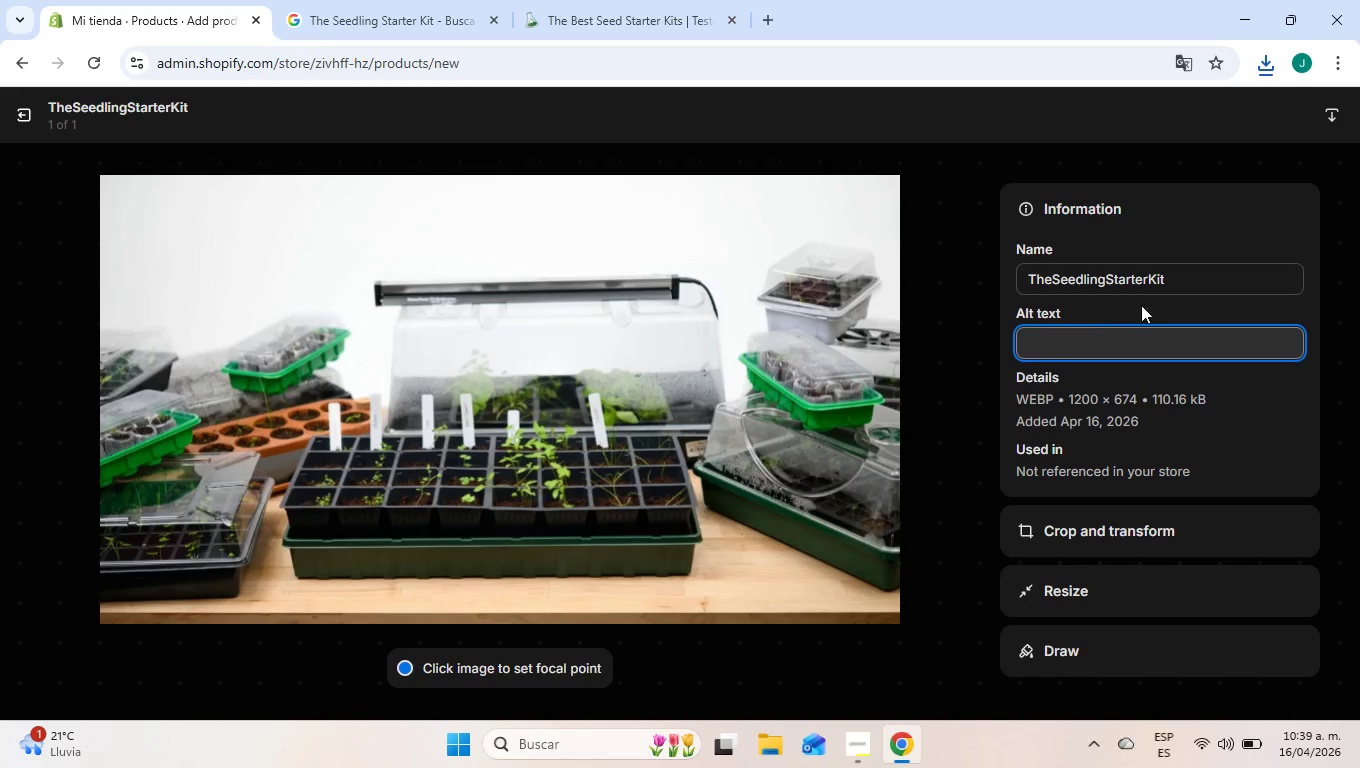 
left_click_drag(start_coordinate=[1211, 278], to_coordinate=[964, 265])
 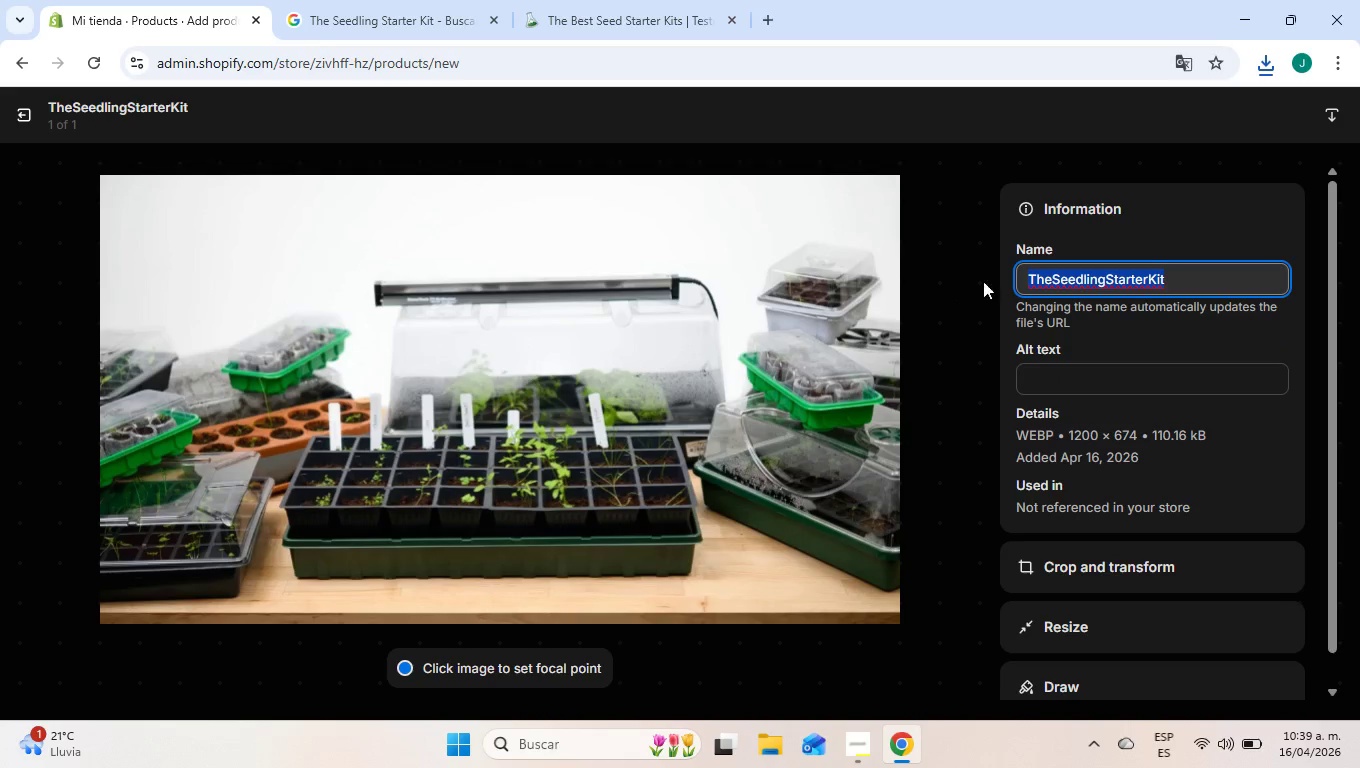 
key(Control+C)
 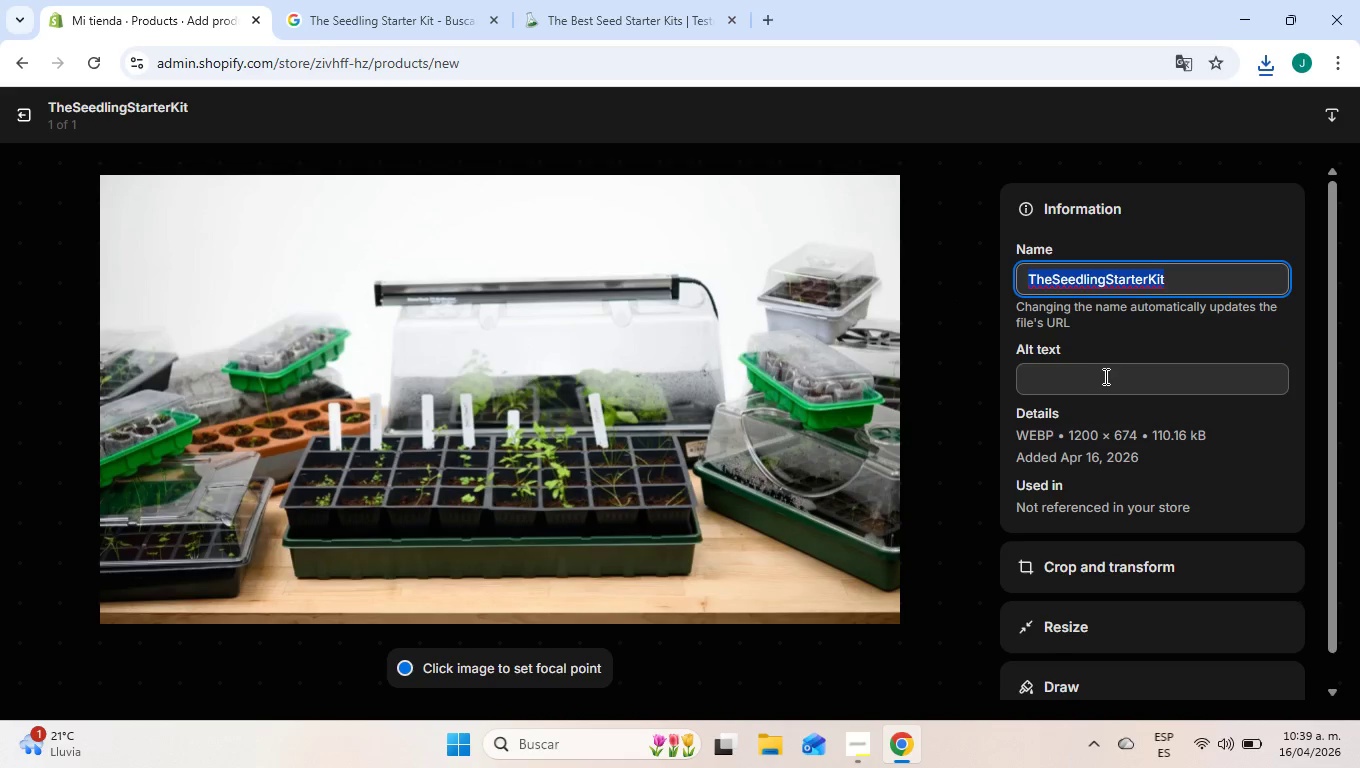 
left_click([1103, 376])
 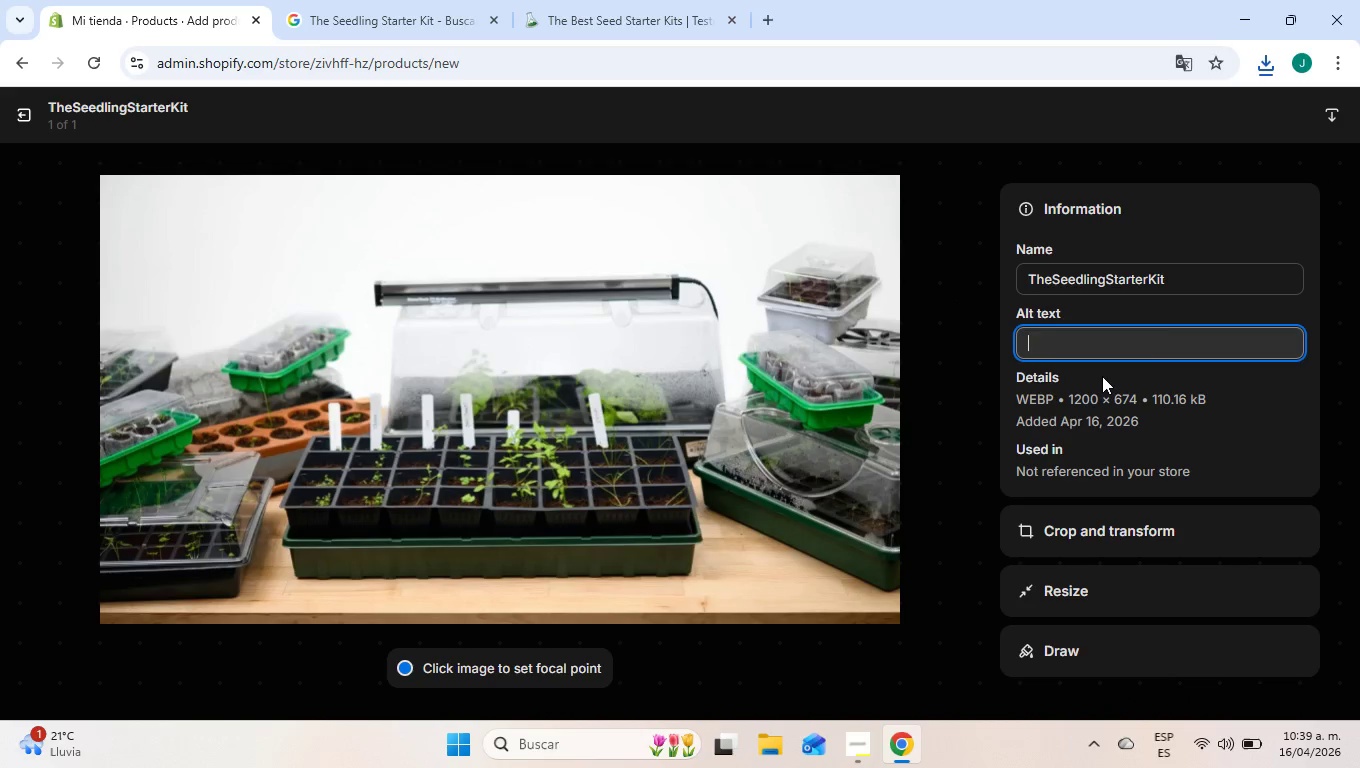 
key(Control+ControlLeft)
 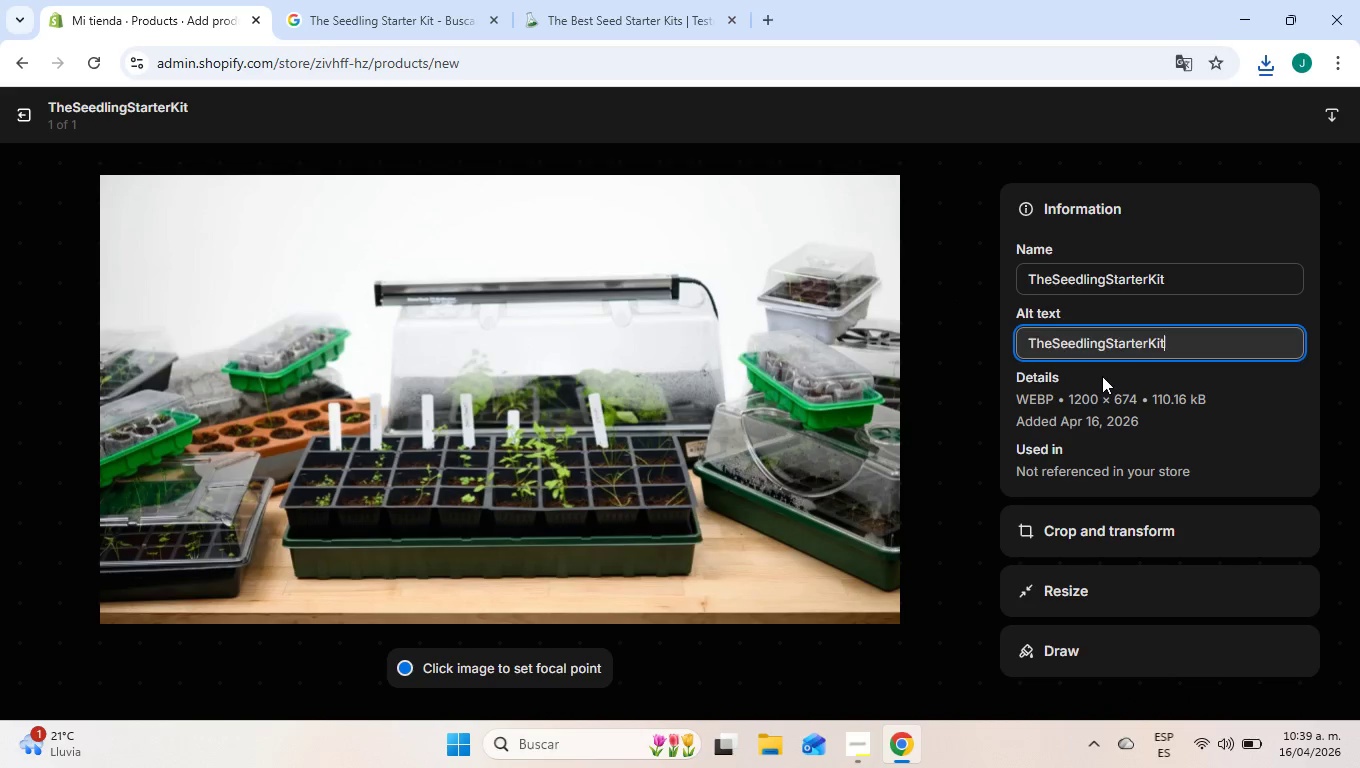 
key(Control+V)
 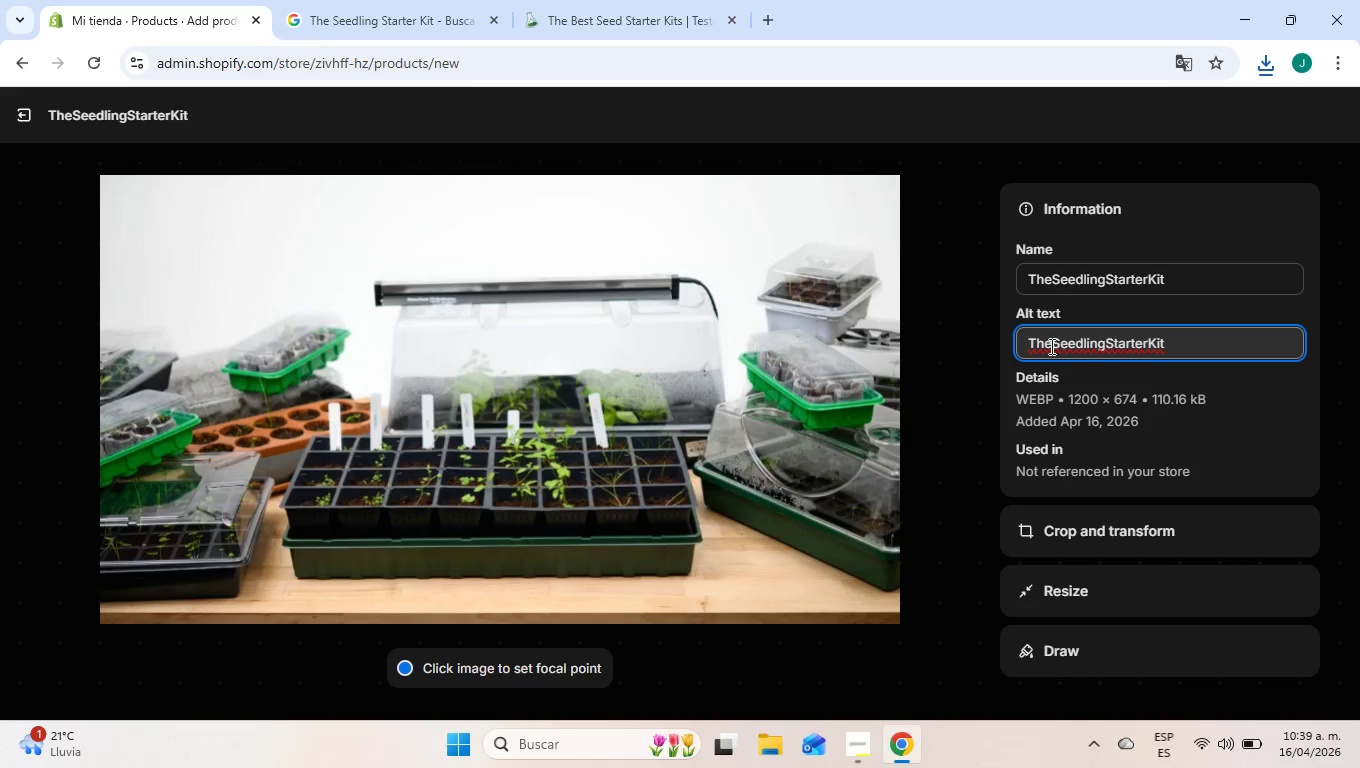 
left_click([1050, 346])
 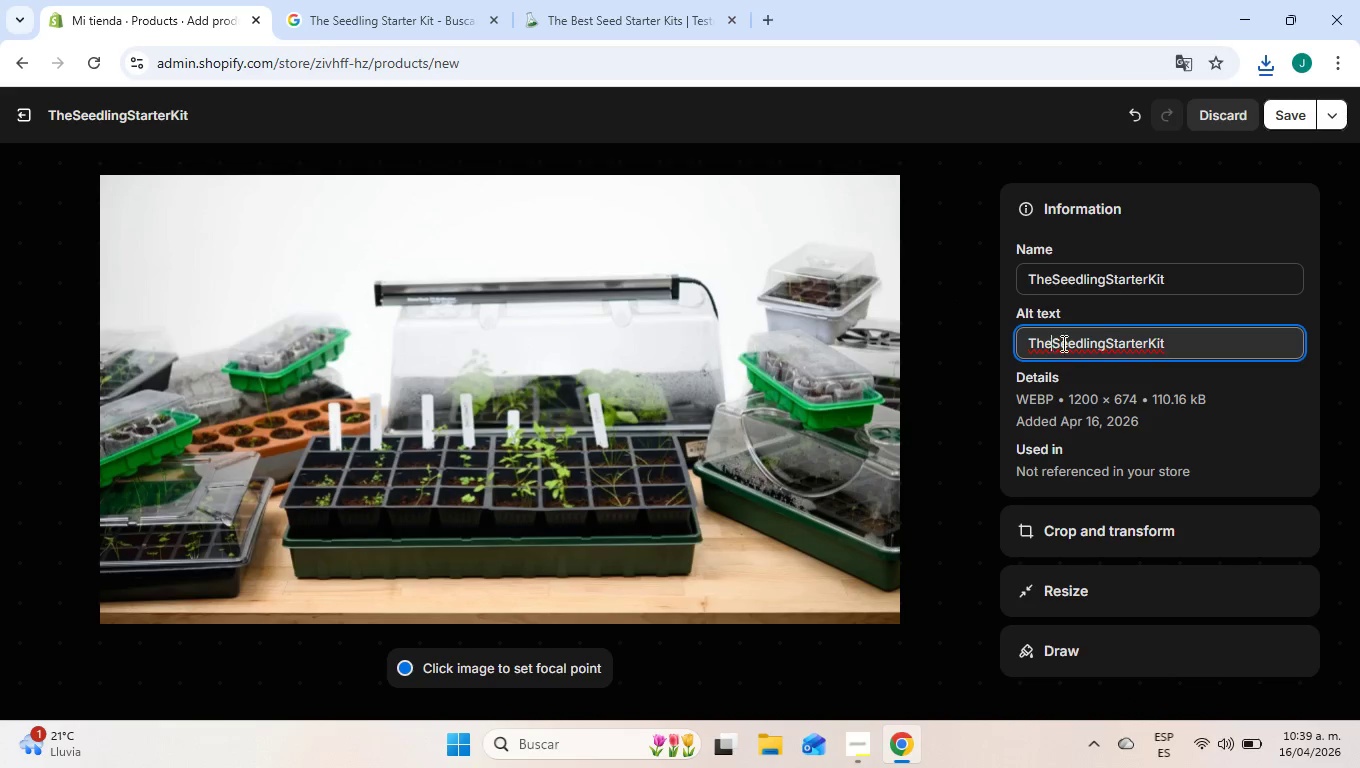 
key(Space)
 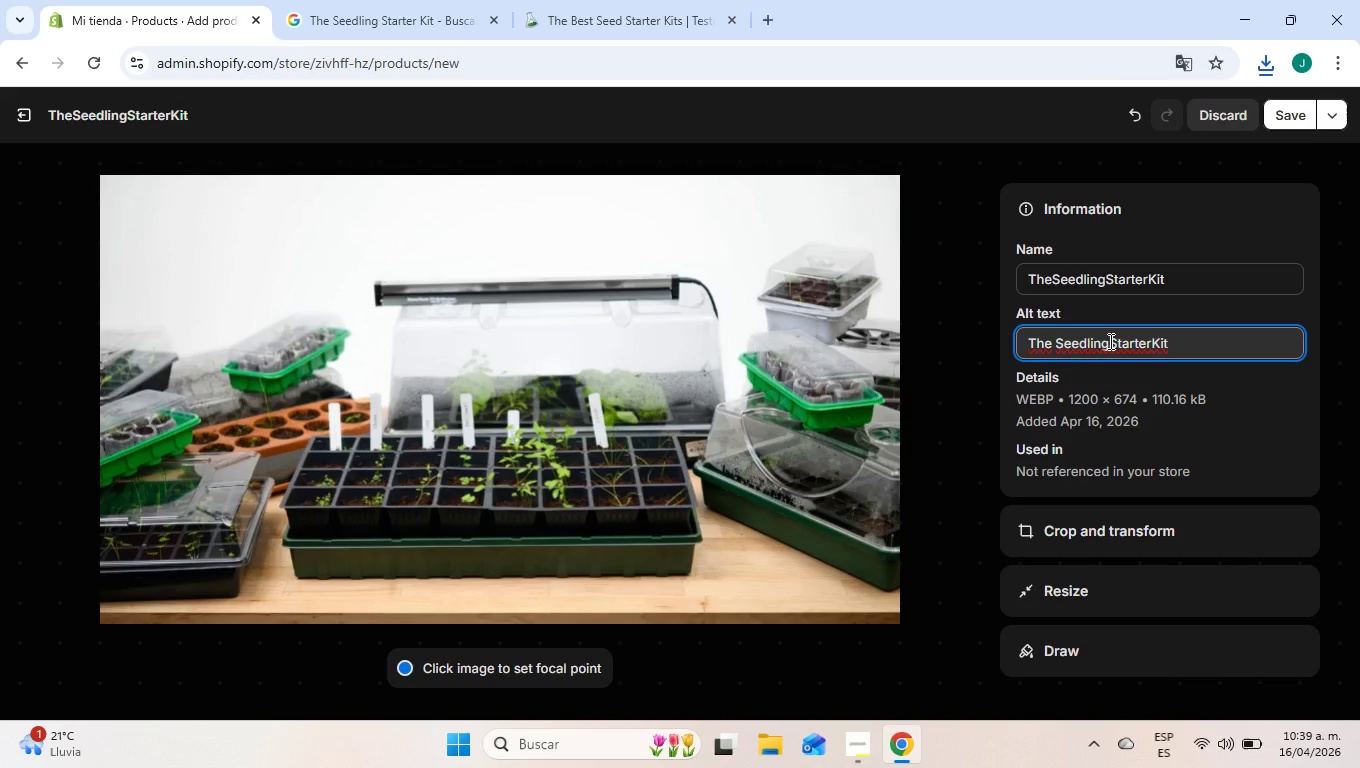 
left_click([1109, 341])
 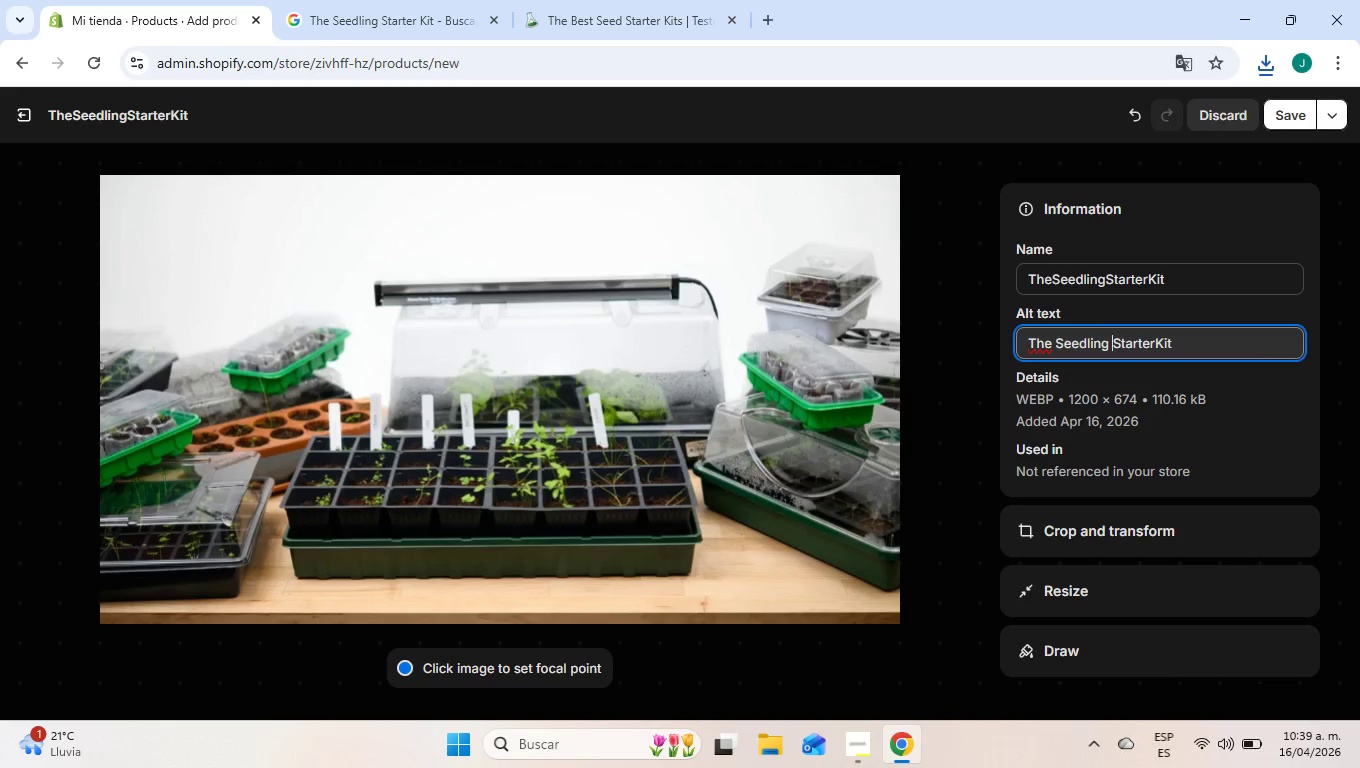 
key(Space)
 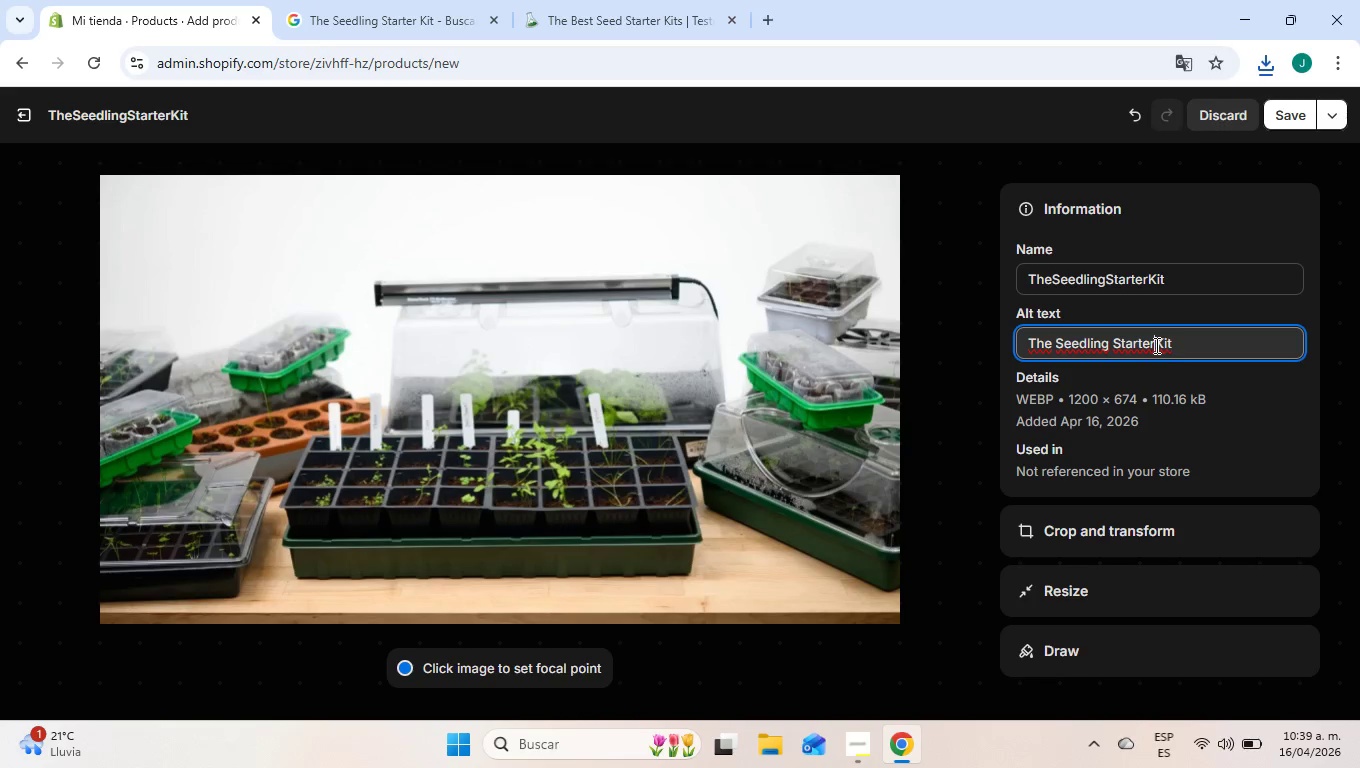 
key(Space)
 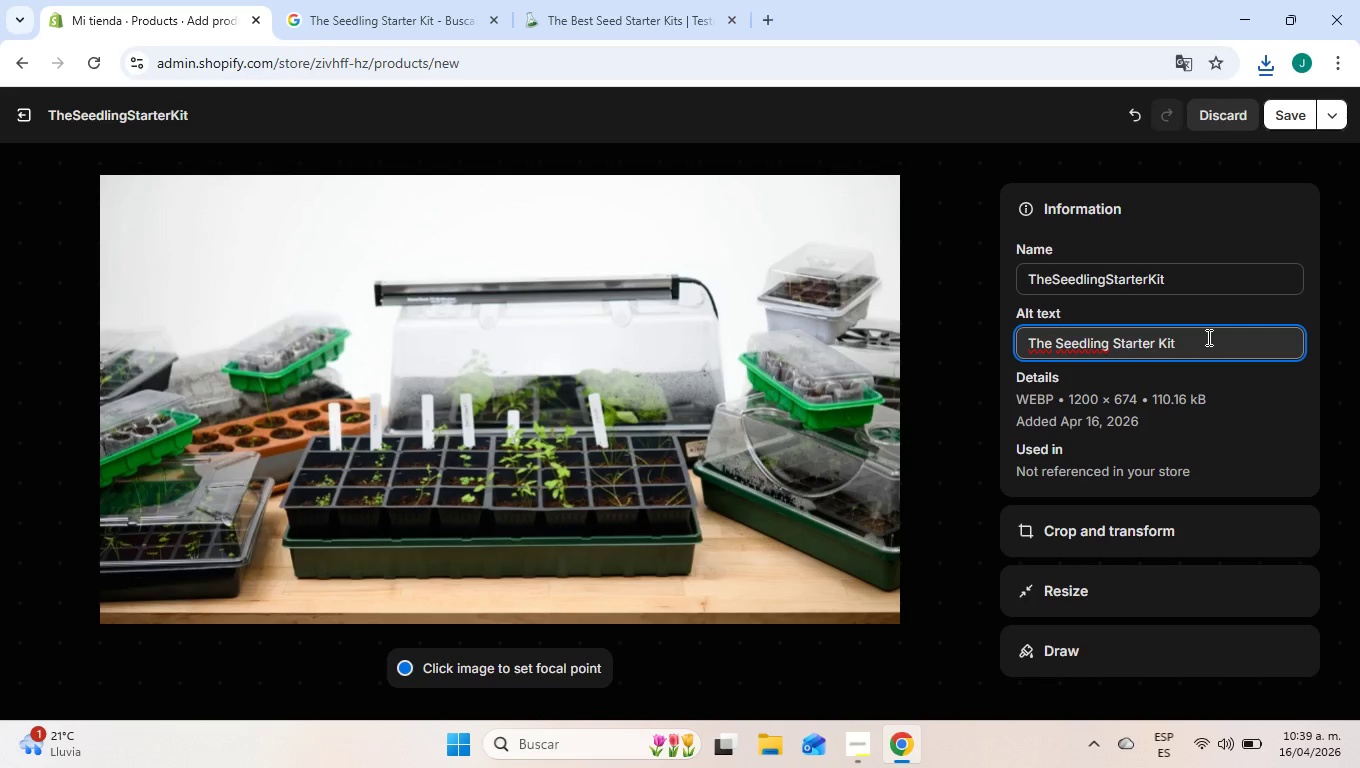 
left_click([1207, 337])
 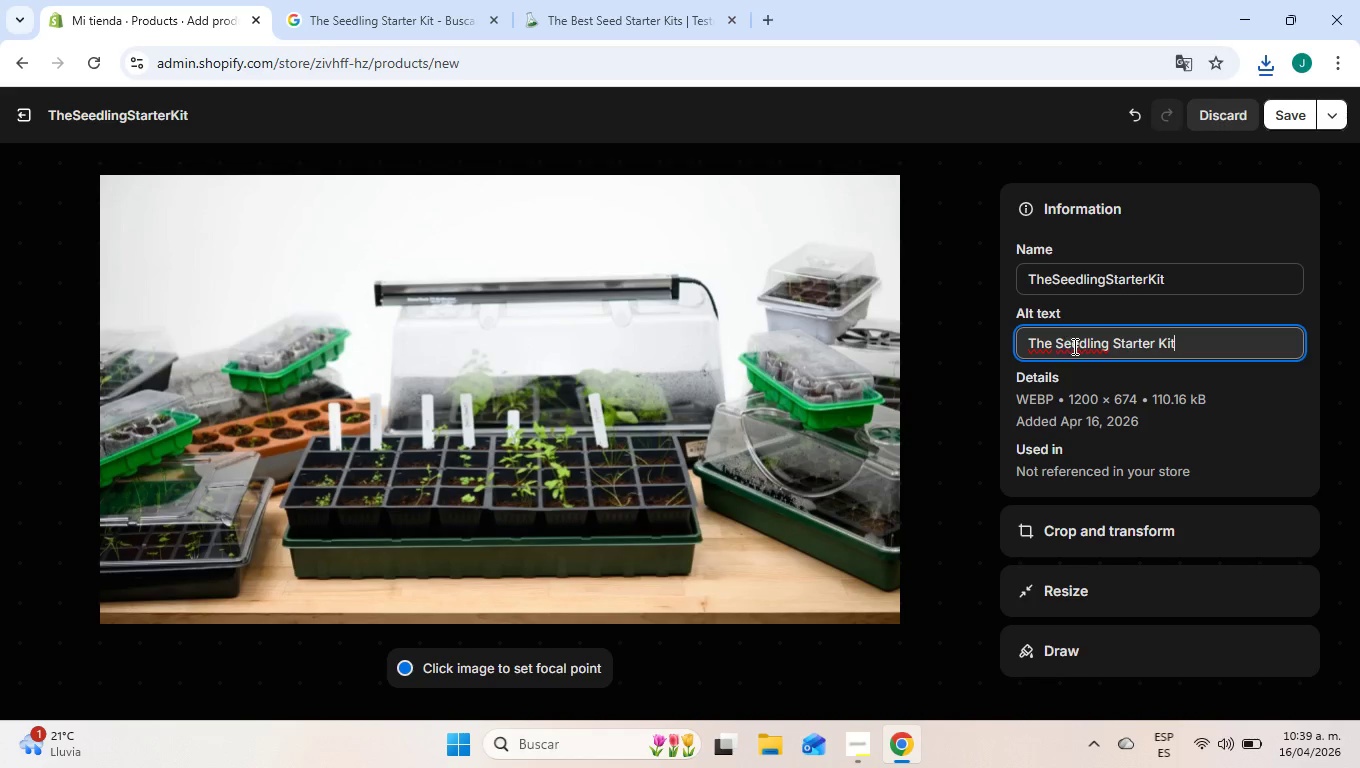 
left_click_drag(start_coordinate=[1057, 343], to_coordinate=[994, 320])
 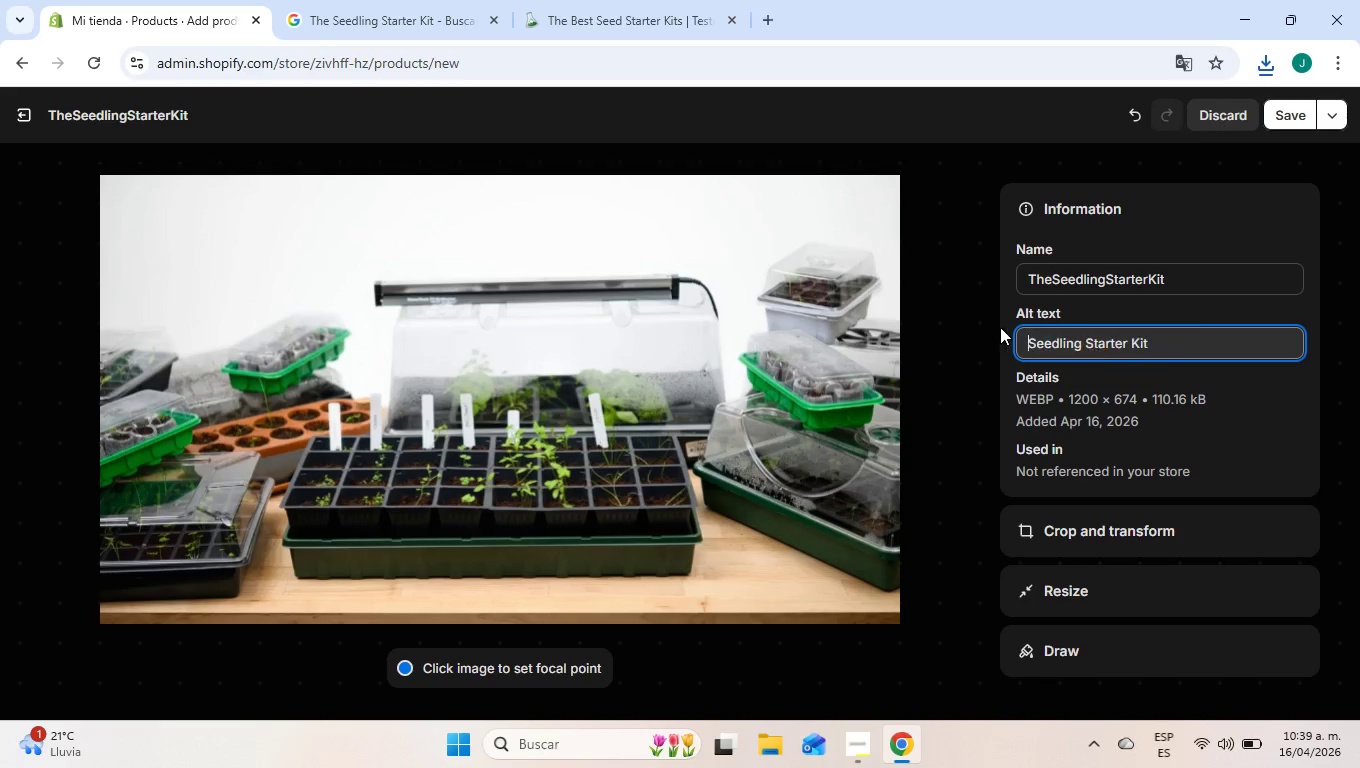 
key(Backspace)
 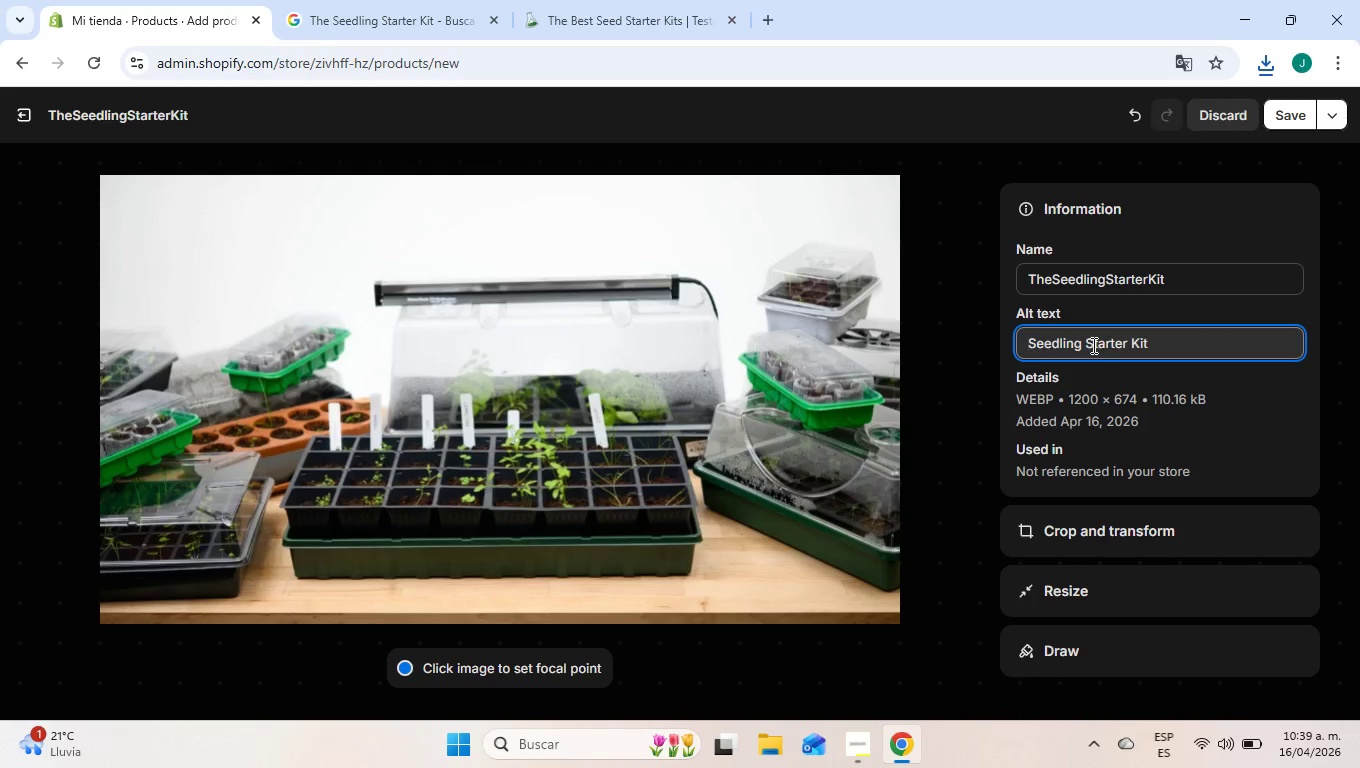 
left_click([1092, 345])
 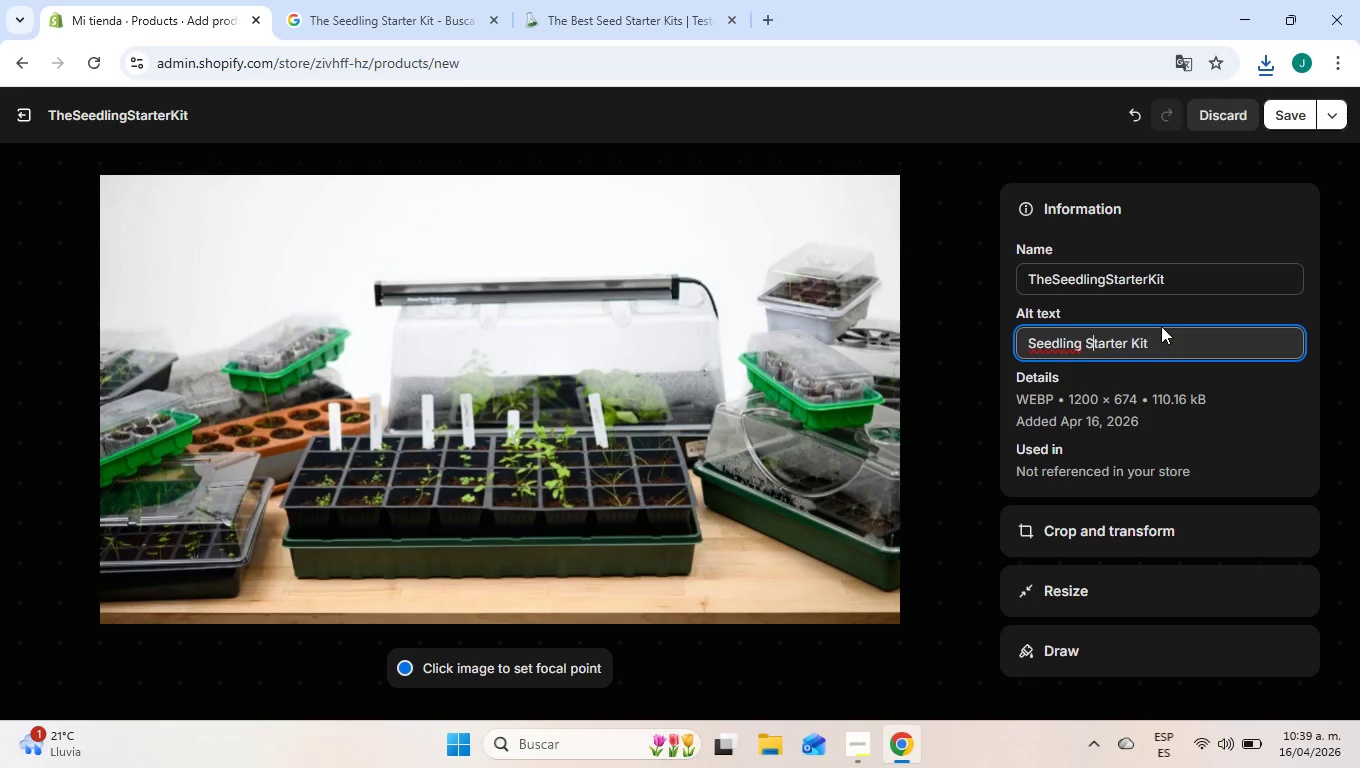 
key(Backspace)
 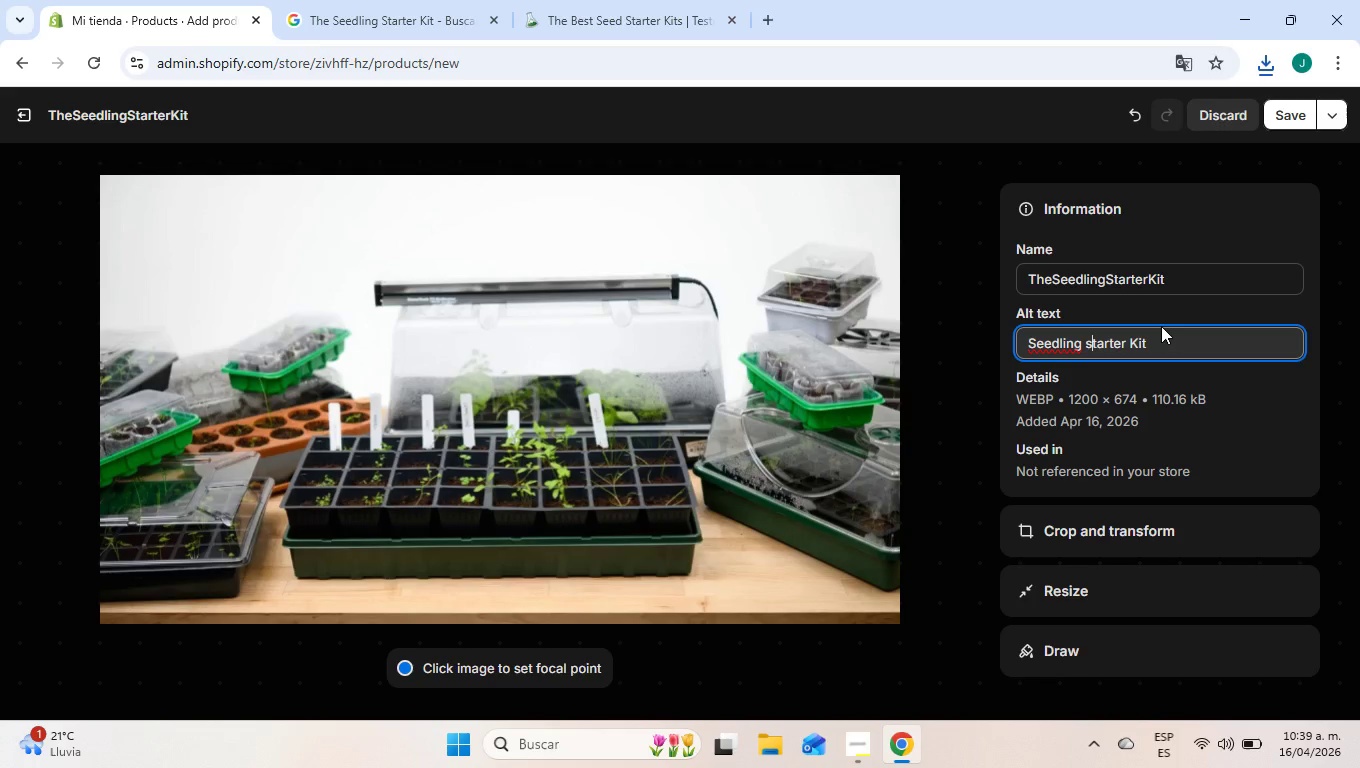 
key(S)
 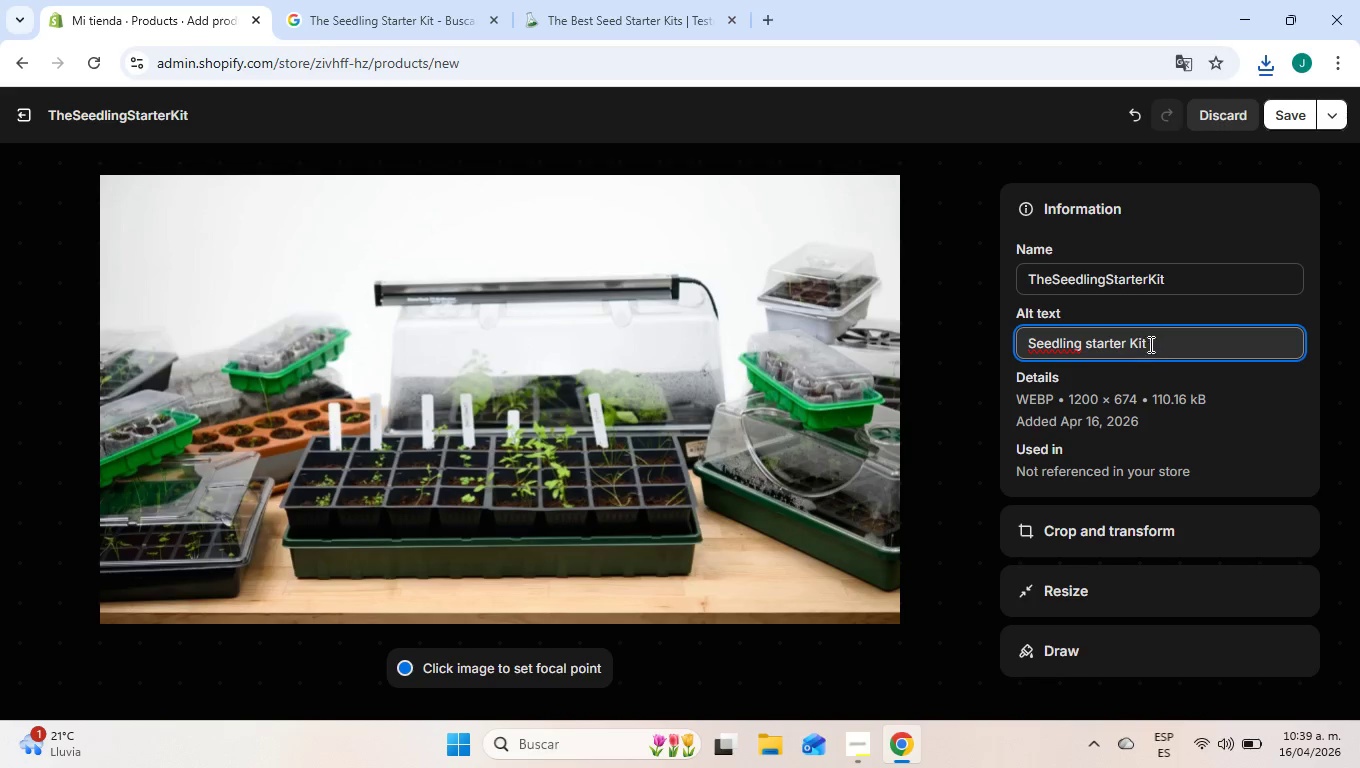 
left_click([1134, 340])
 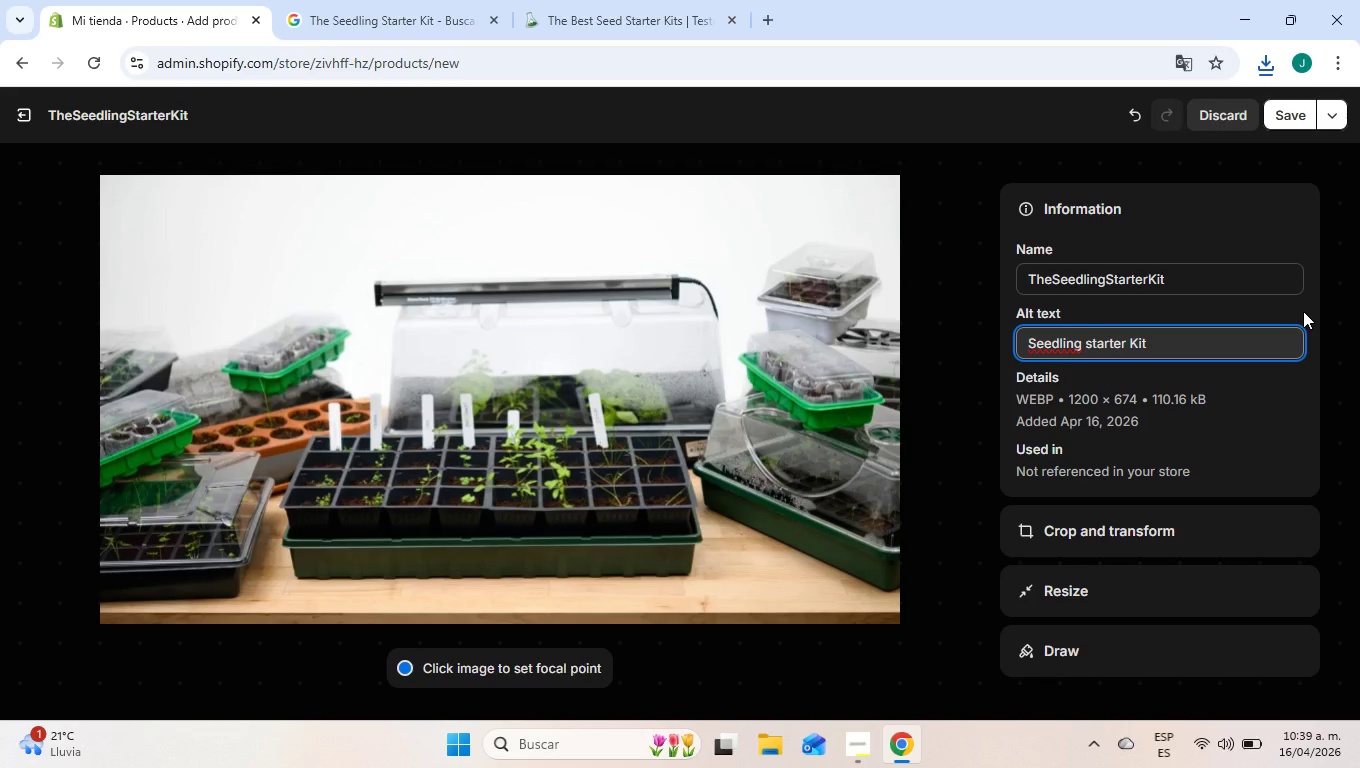 
key(ArrowRight)
 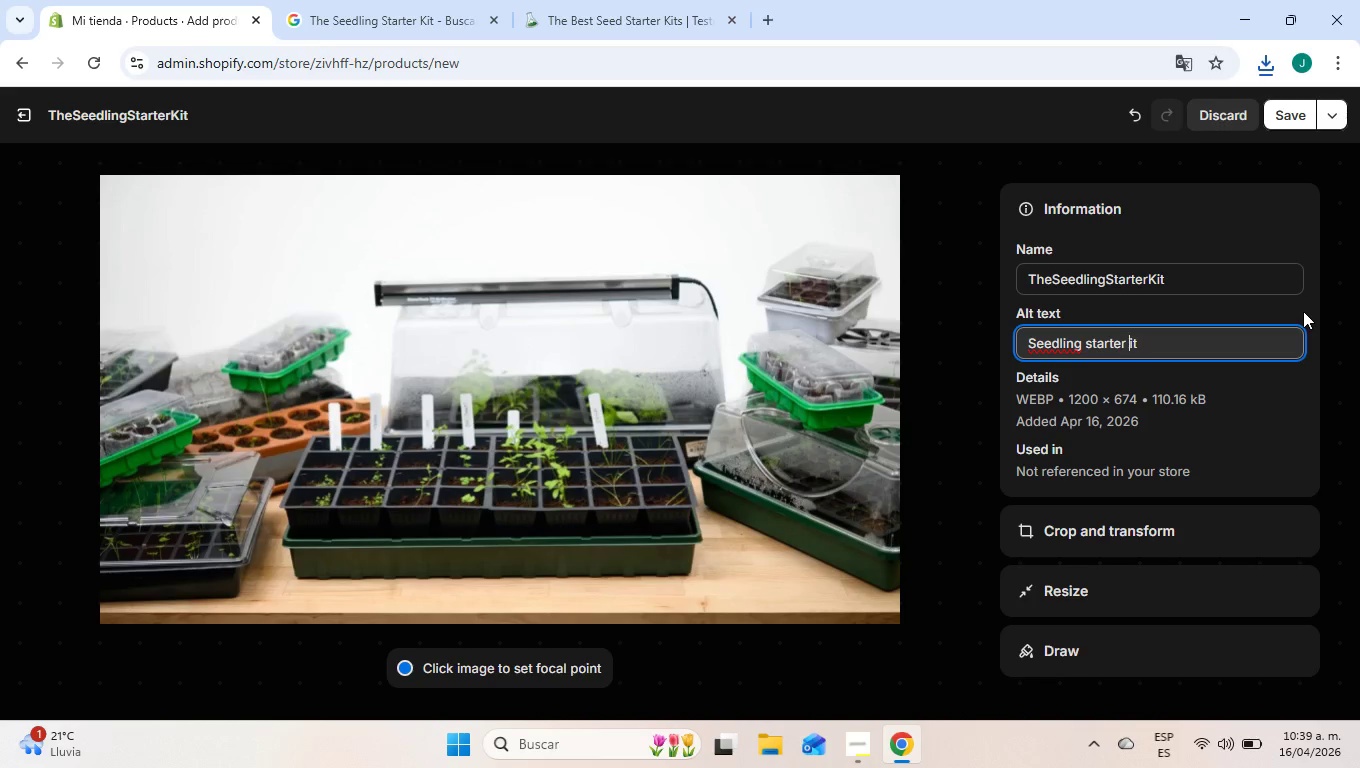 
key(Backspace)
 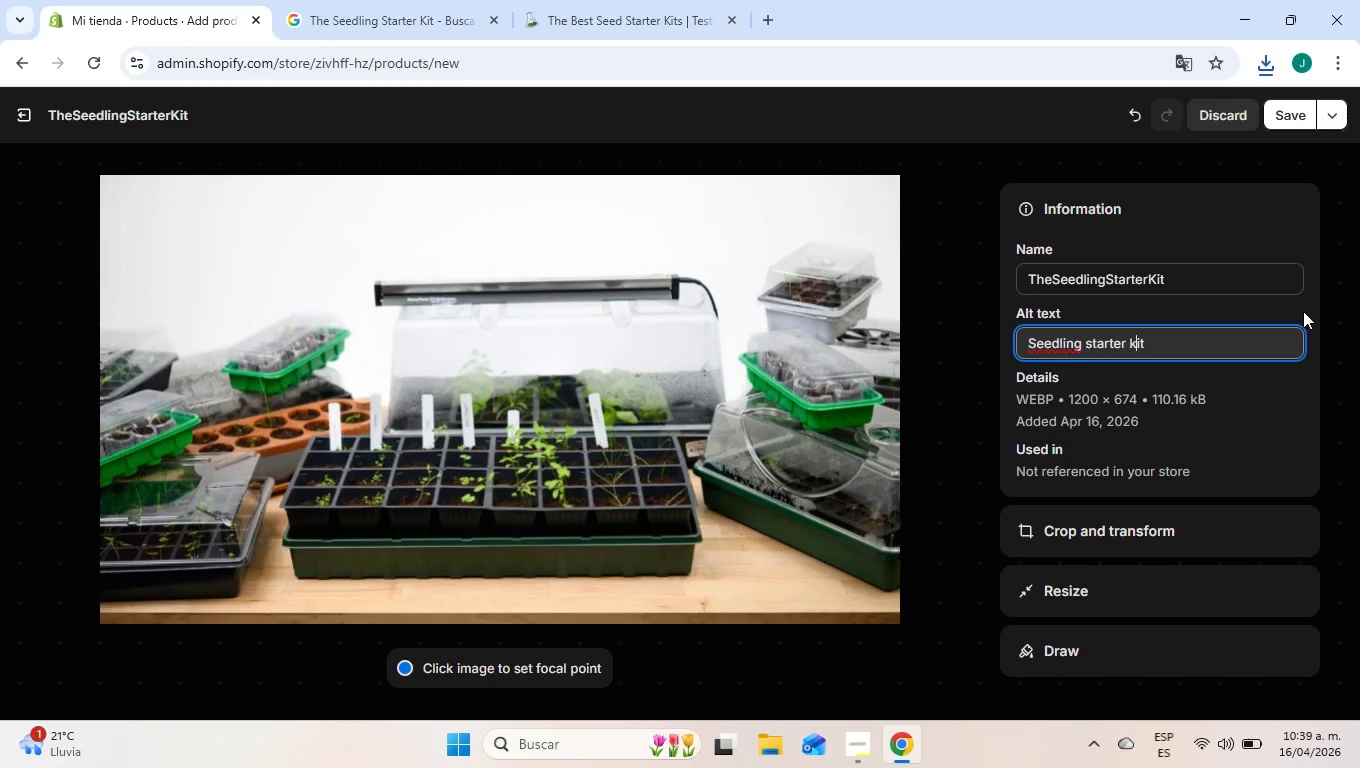 
key(K)
 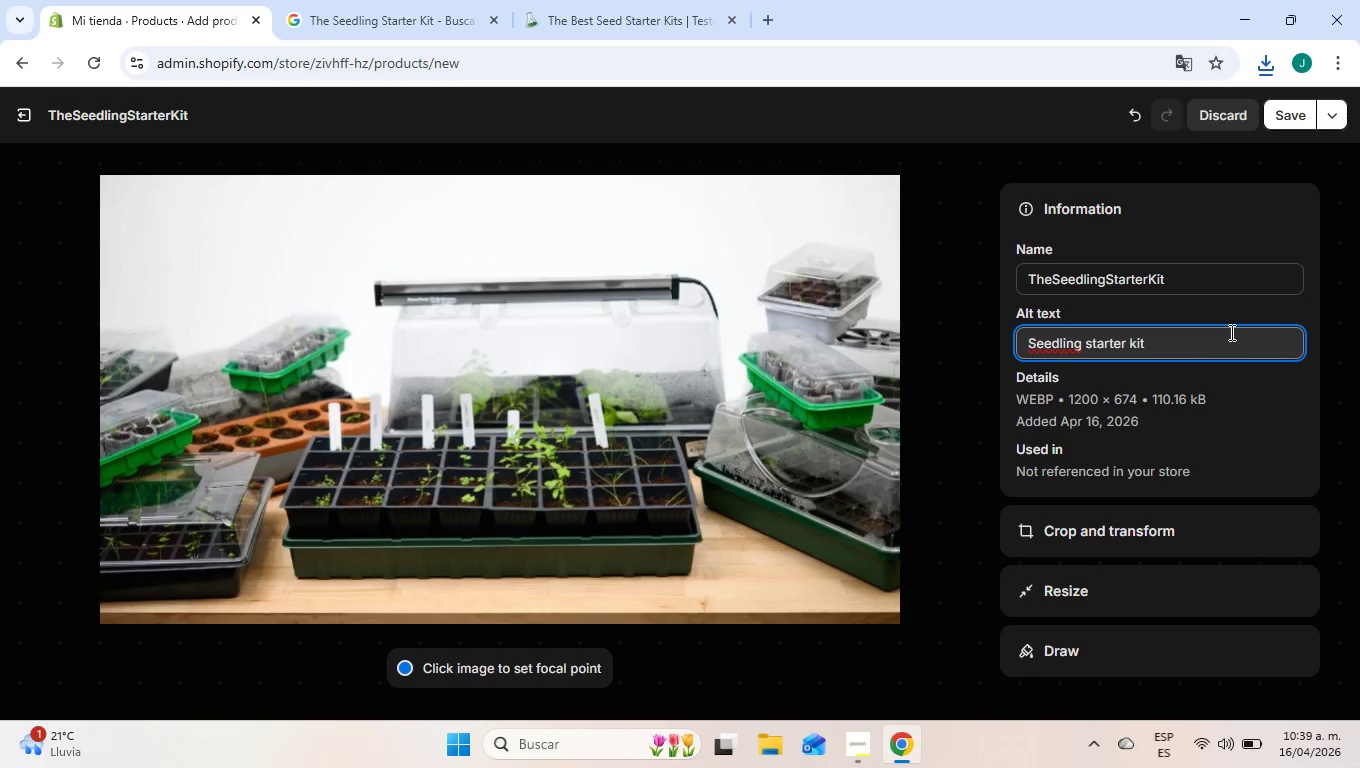 
left_click([1188, 344])
 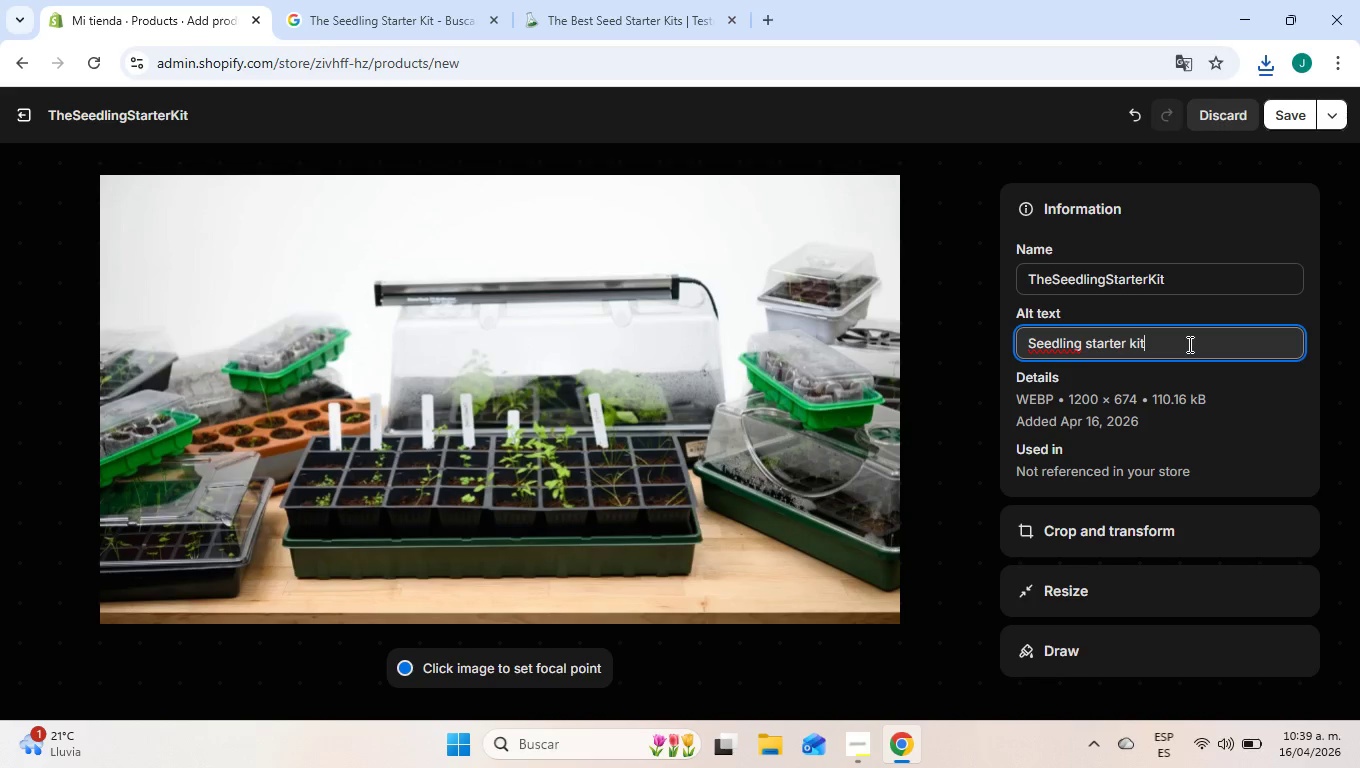 
type( for oak and maple trees, eco-friendly reforestation gift)
 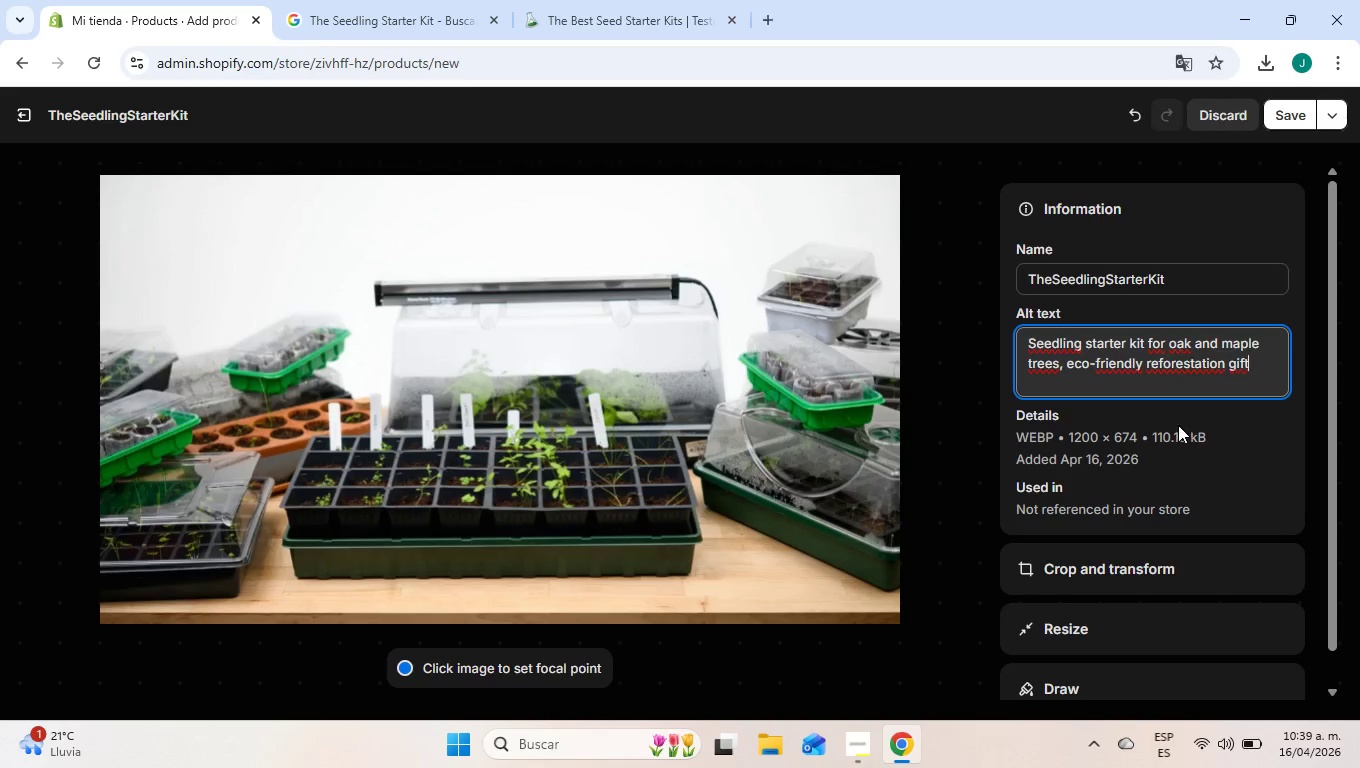 
left_click([1244, 437])
 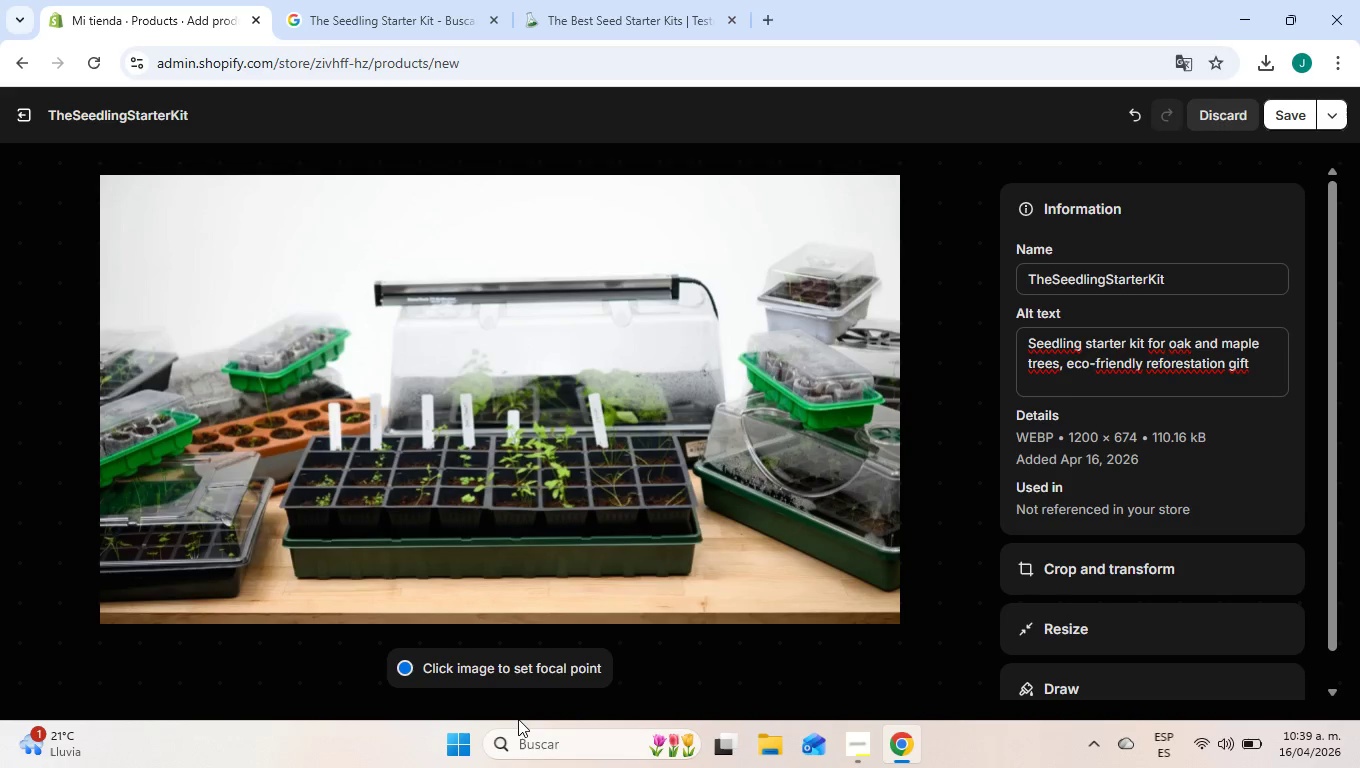 
left_click([548, 737])
 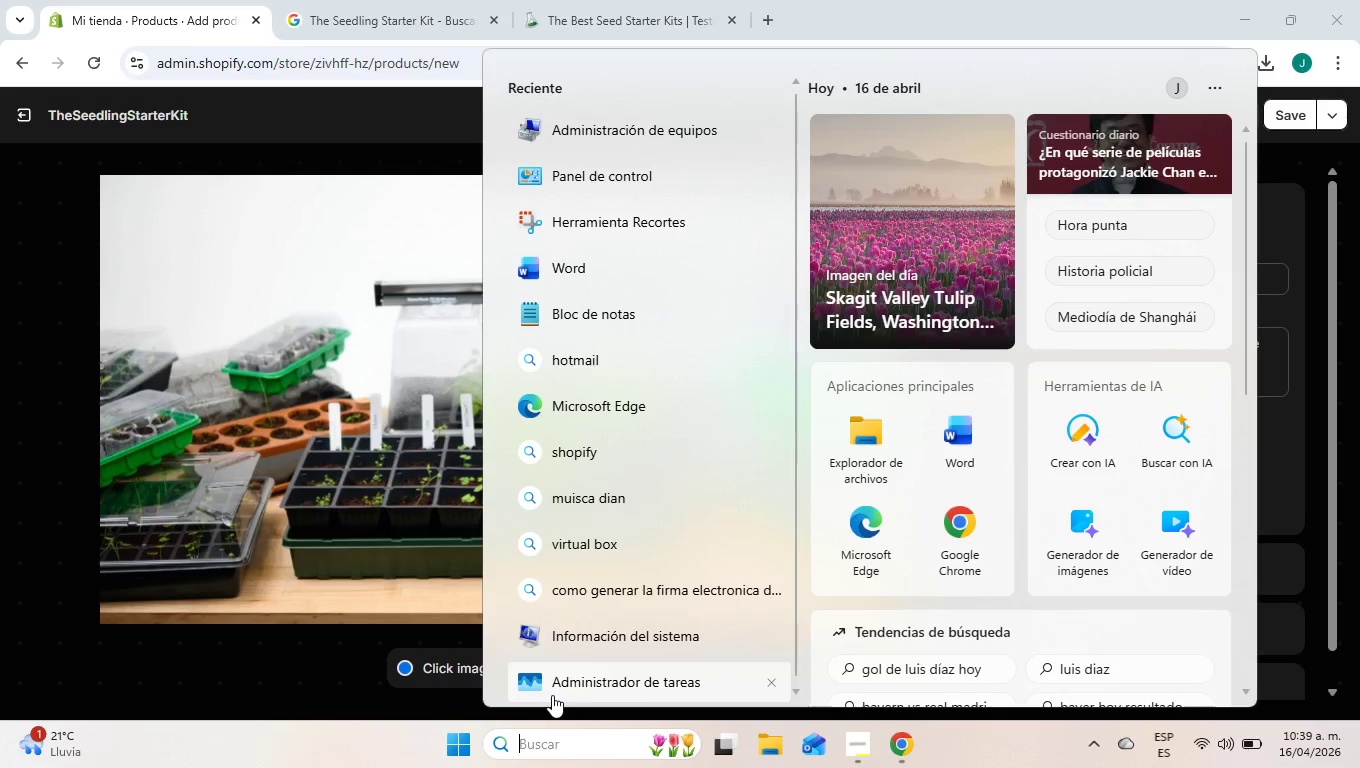 
type(word)
 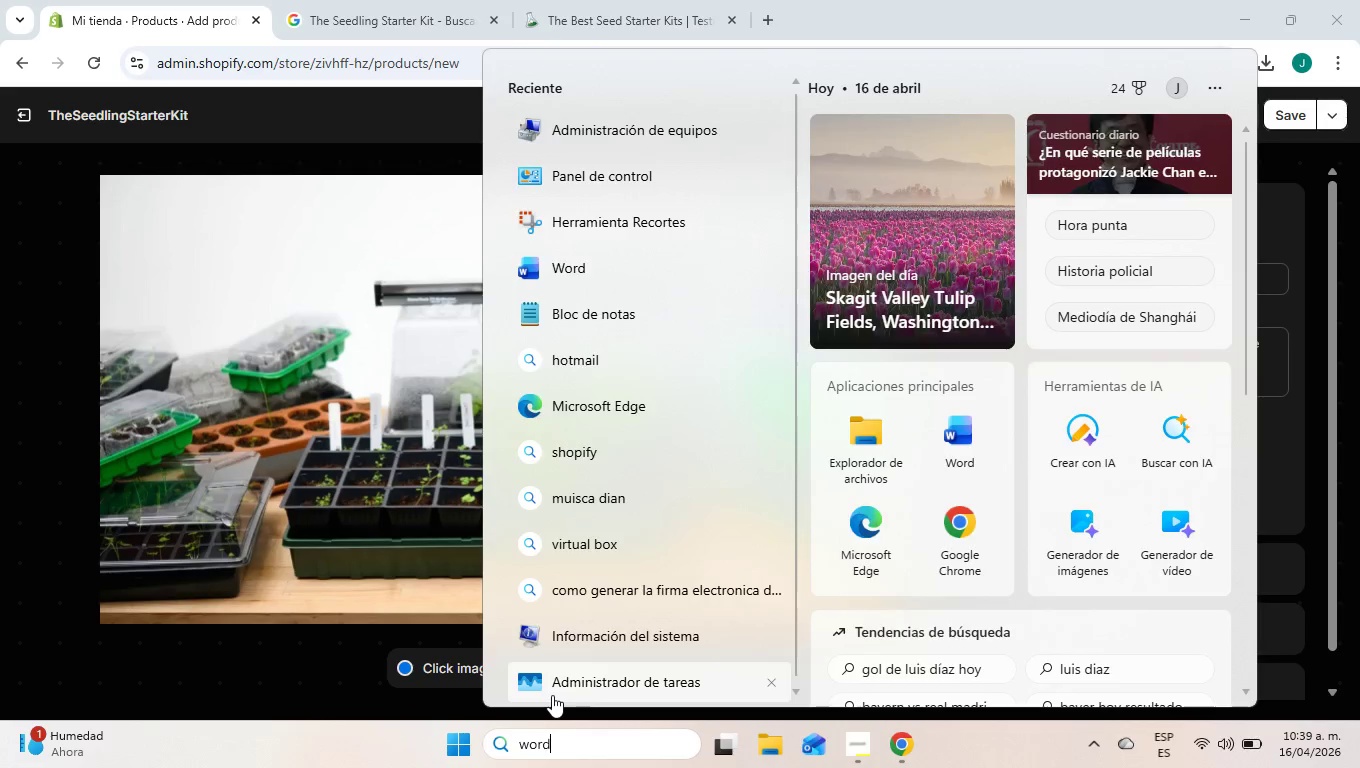 
key(Enter)
 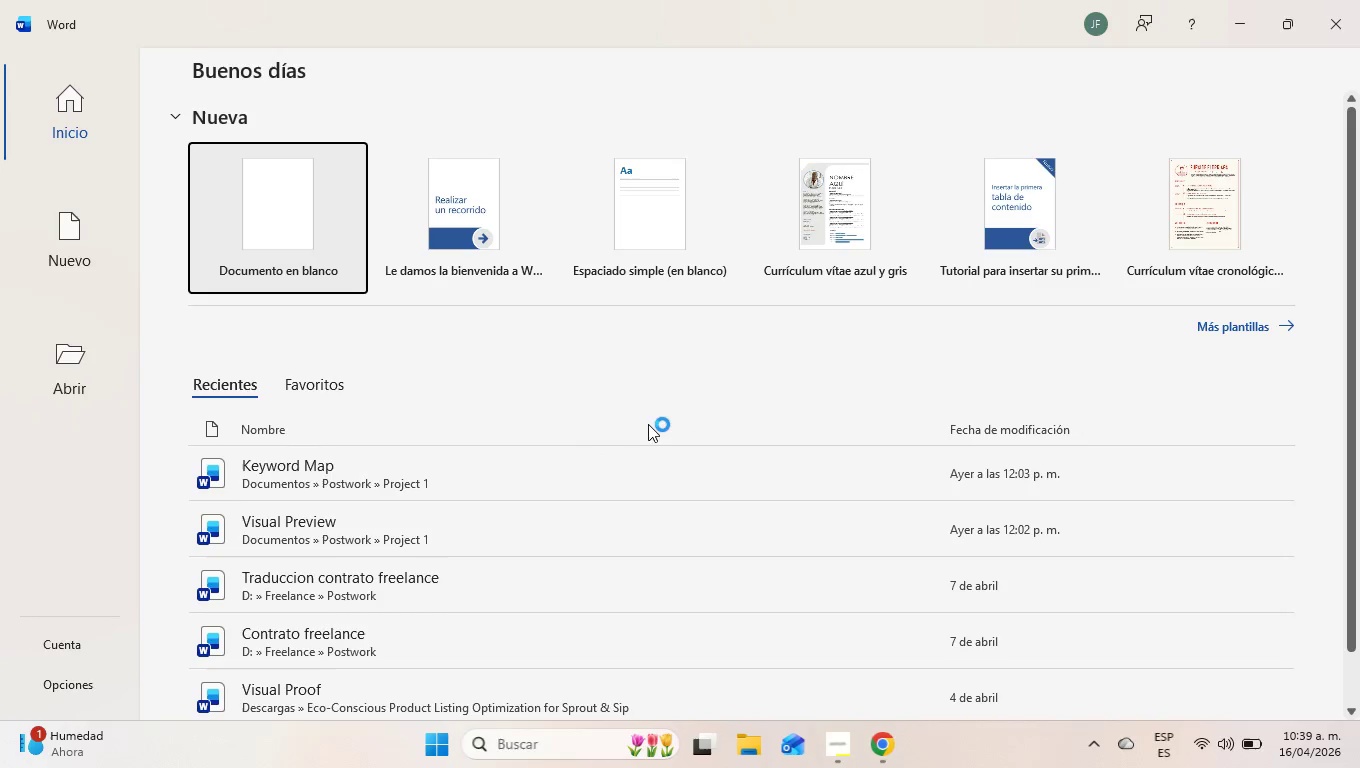 
left_click([303, 204])
 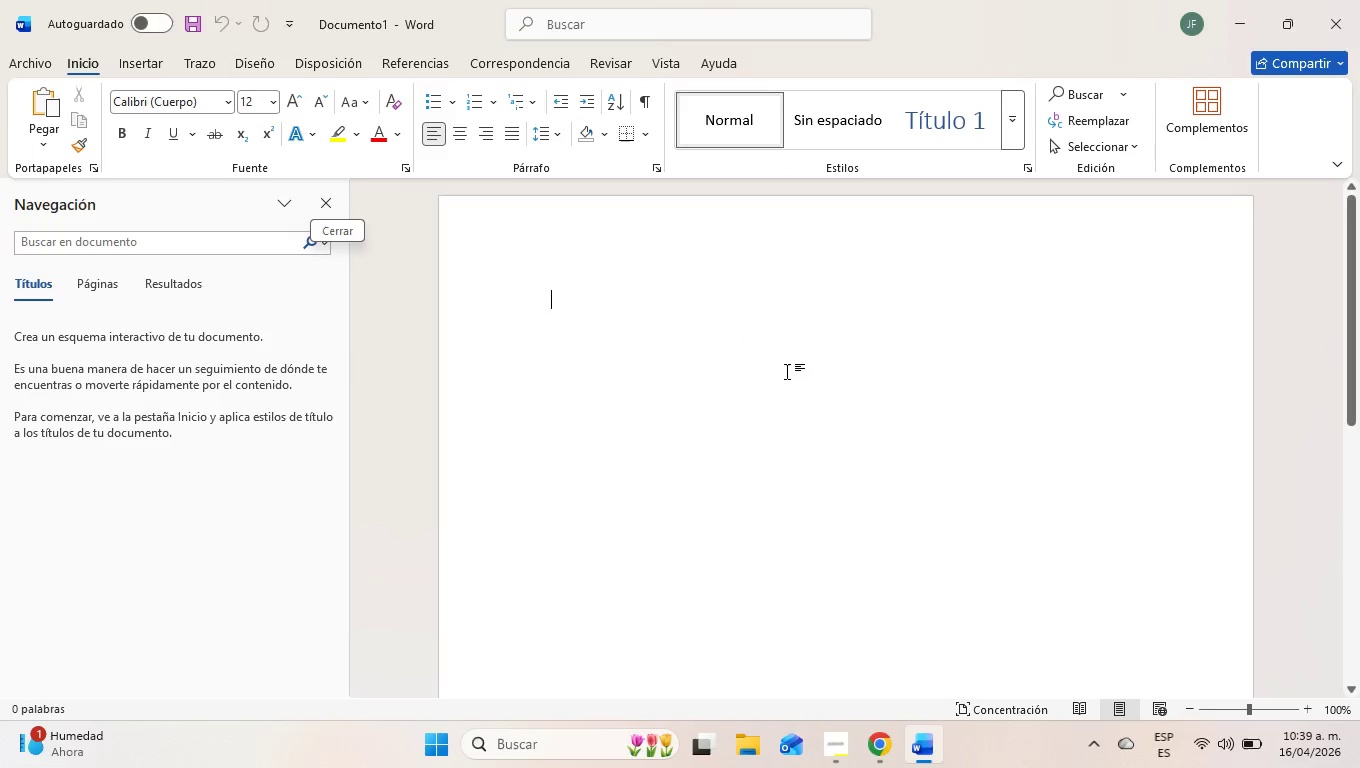 
key(Alt+AltLeft)
 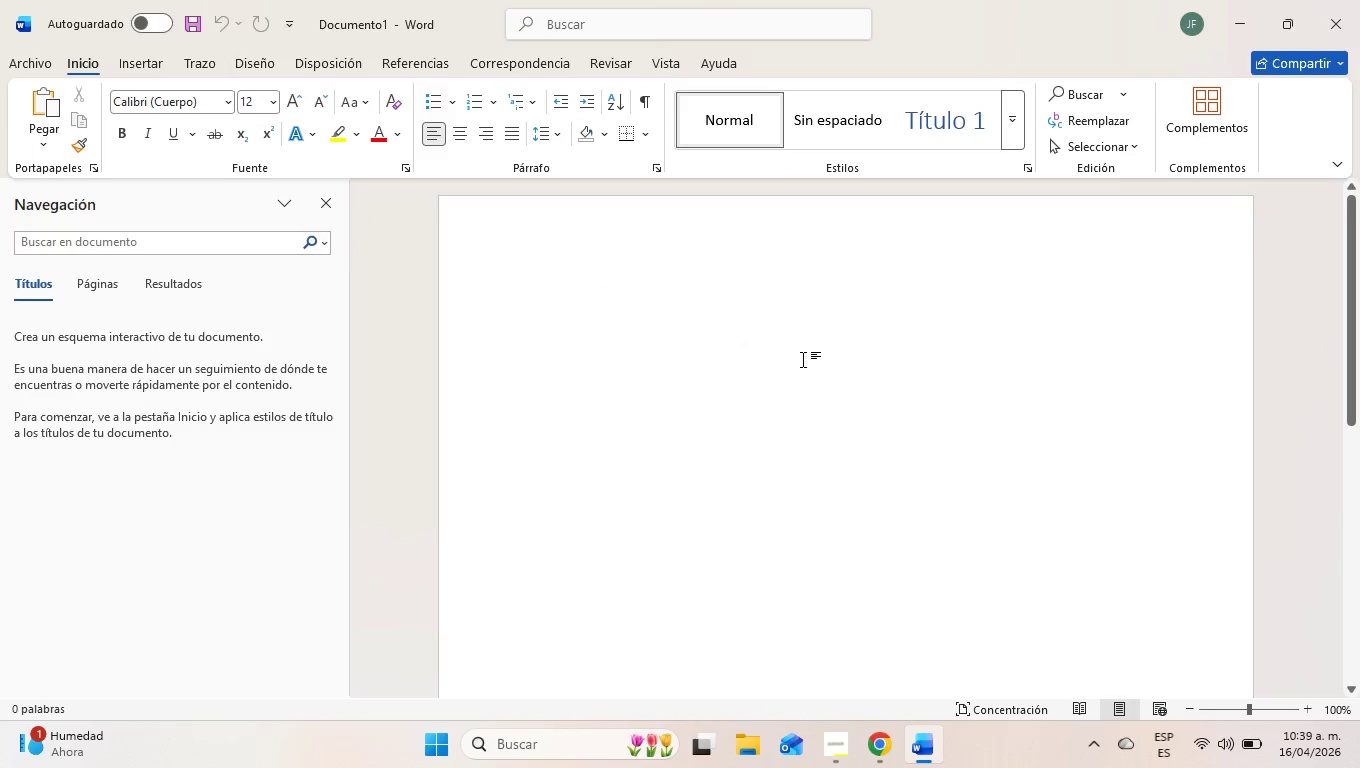 
key(Alt+Tab)
 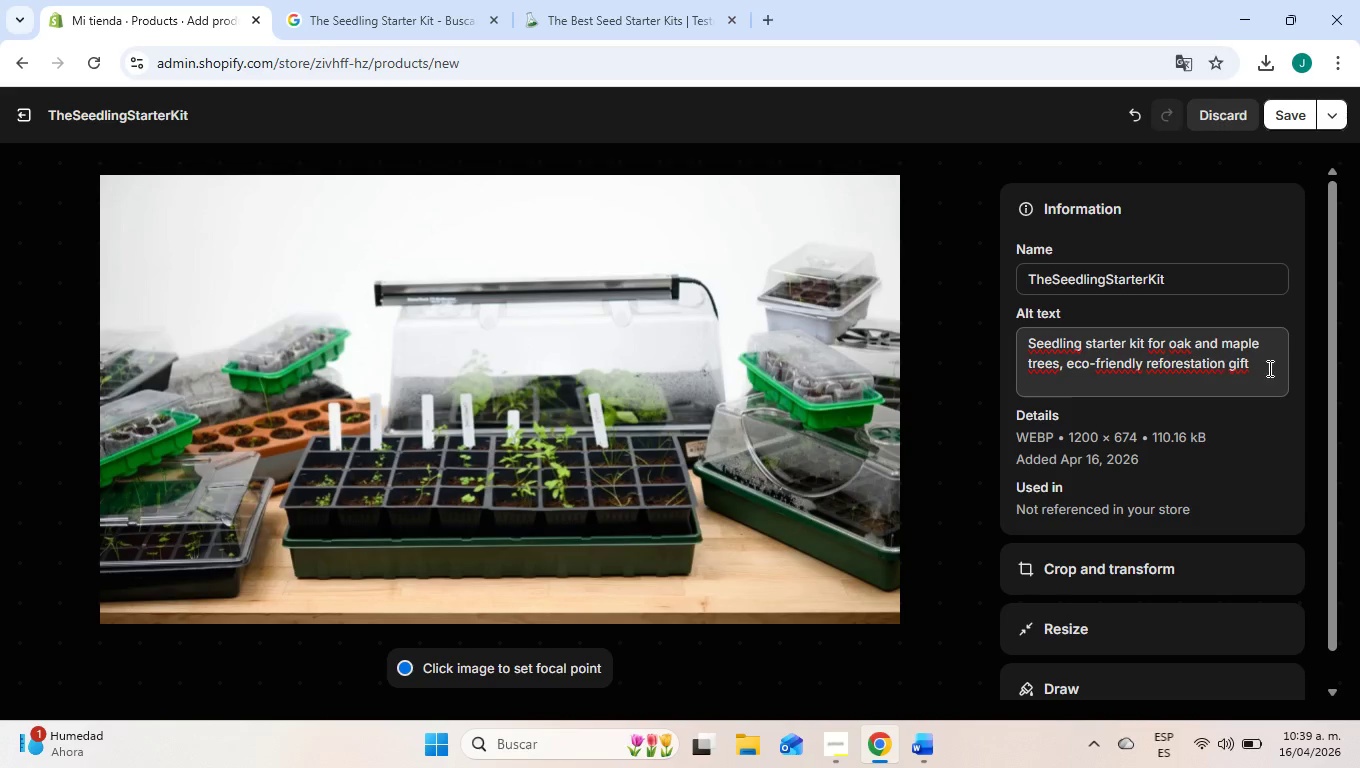 
left_click_drag(start_coordinate=[1268, 367], to_coordinate=[864, 336])
 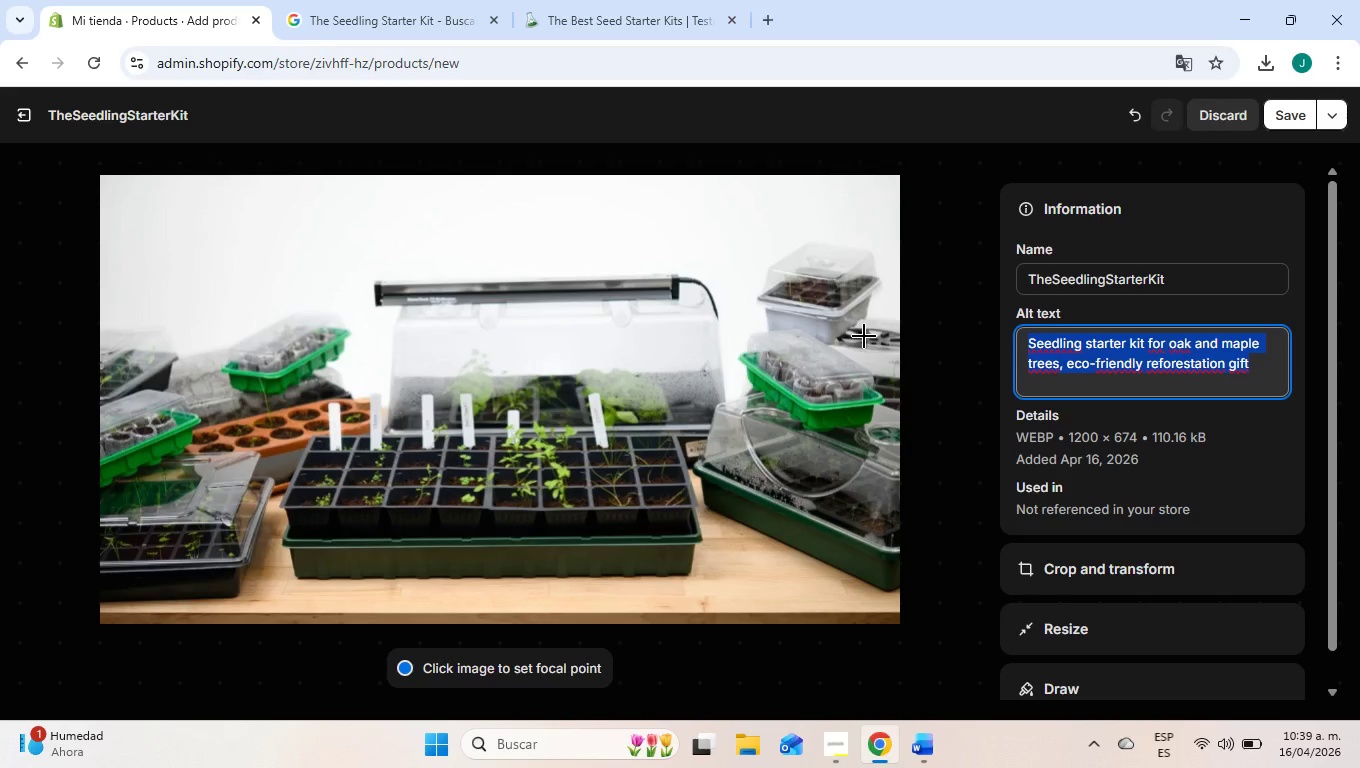 
key(Control+C)
 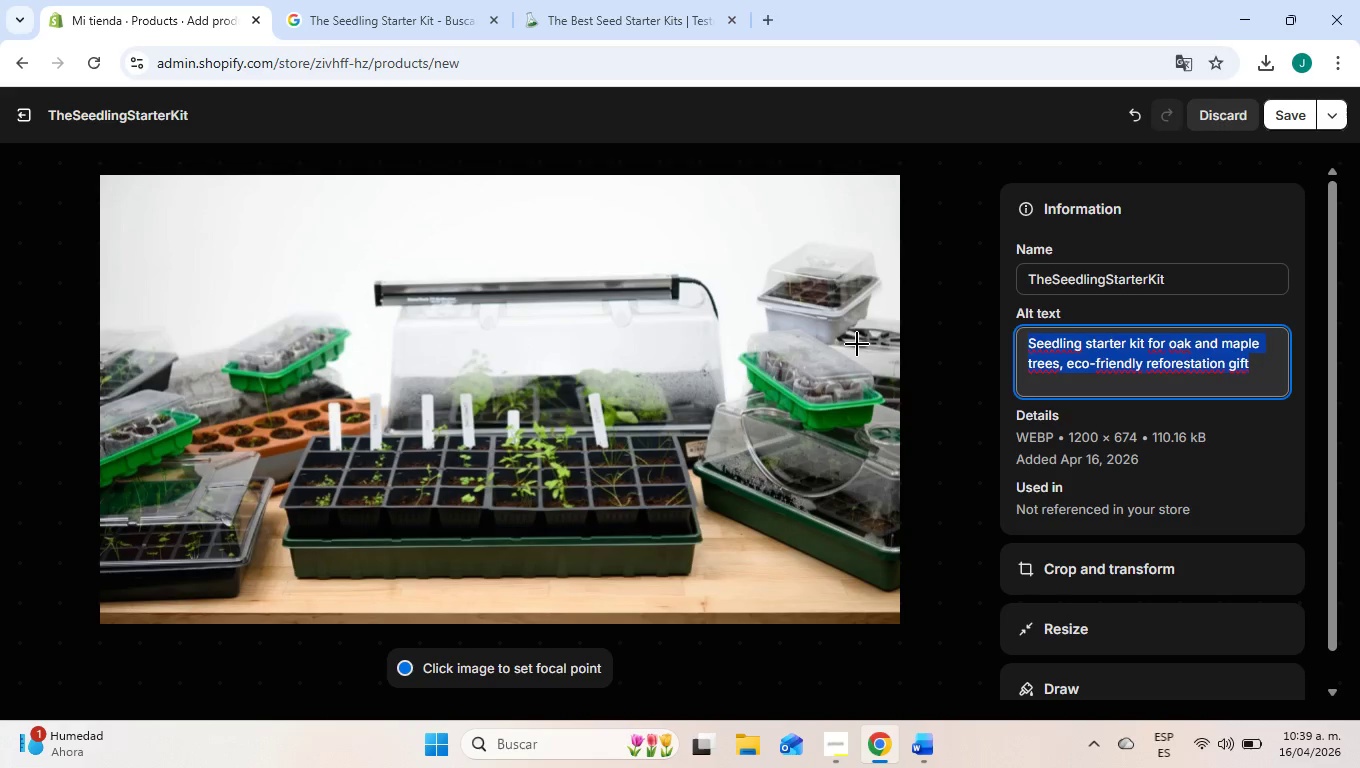 
key(Alt+AltLeft)
 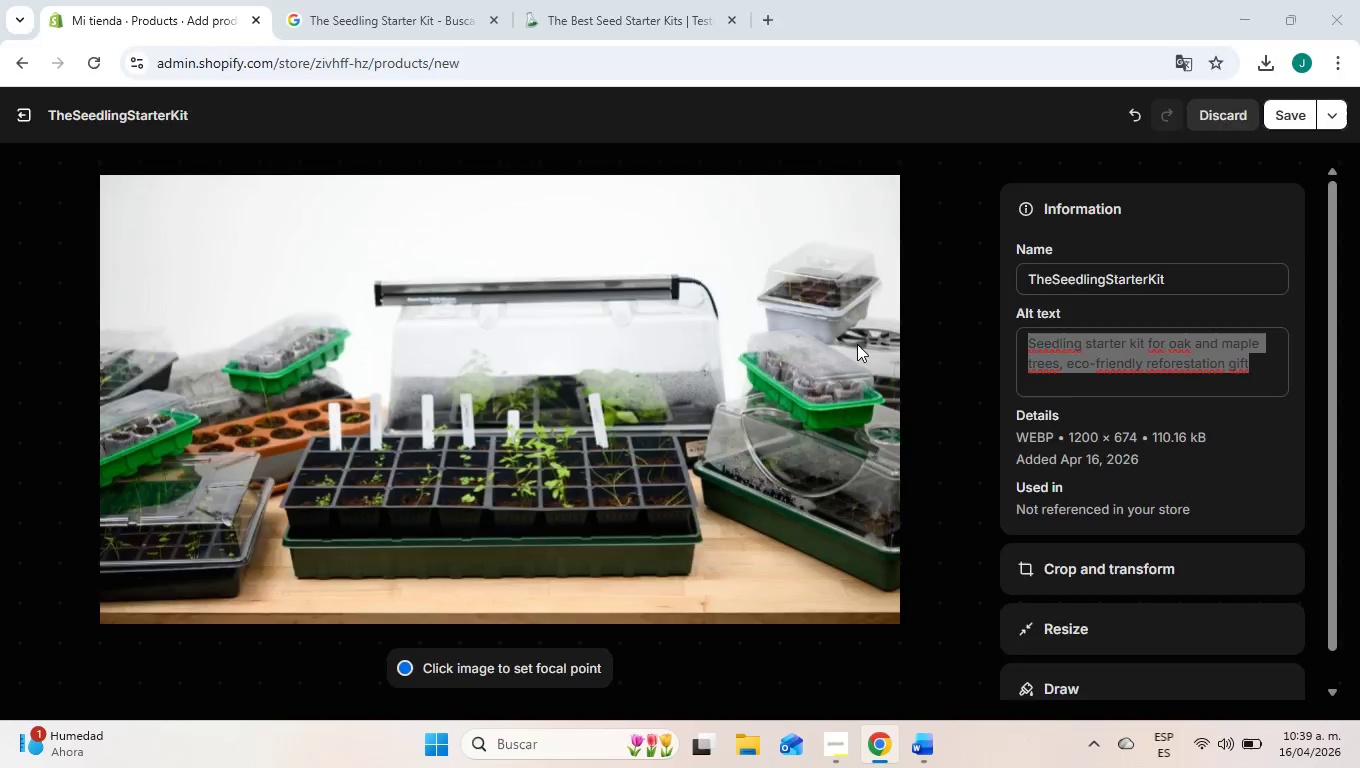 
key(Alt+Tab)
 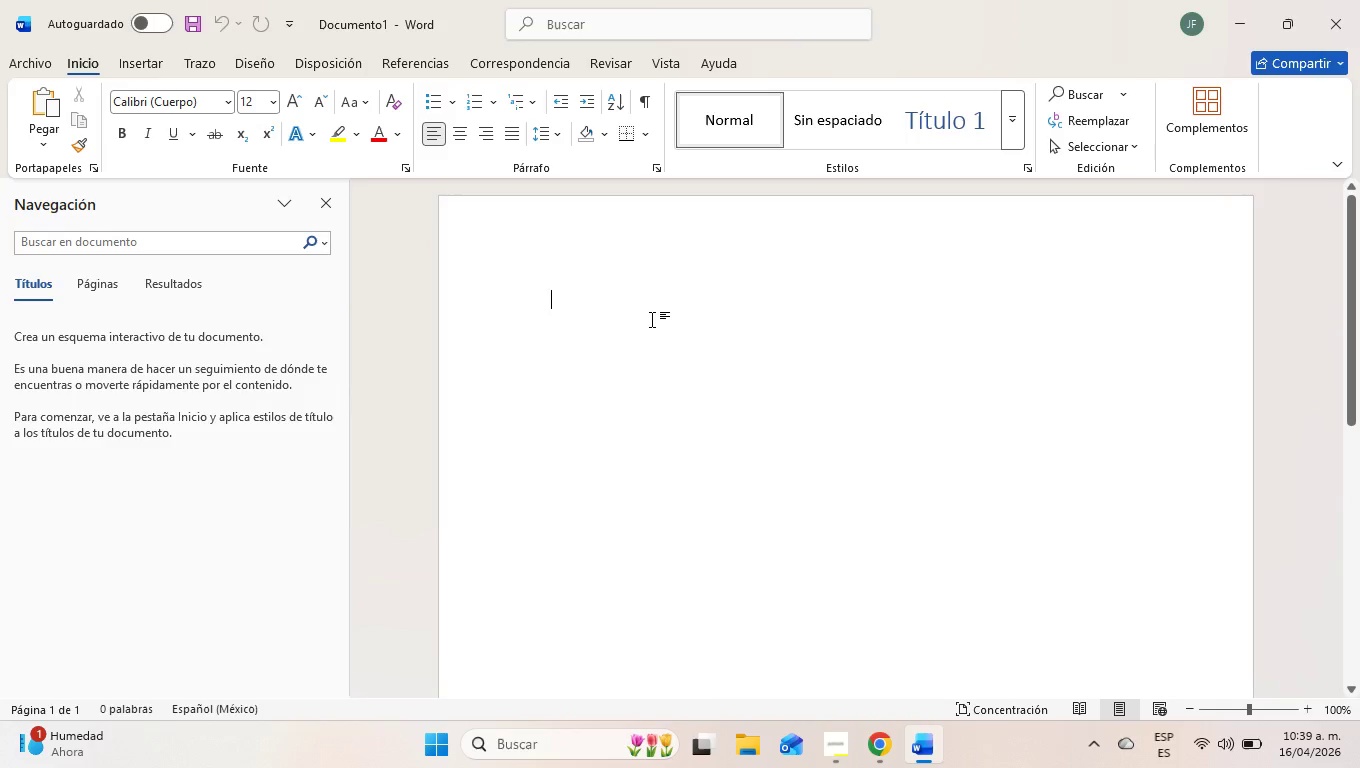 
key(Control+V)
 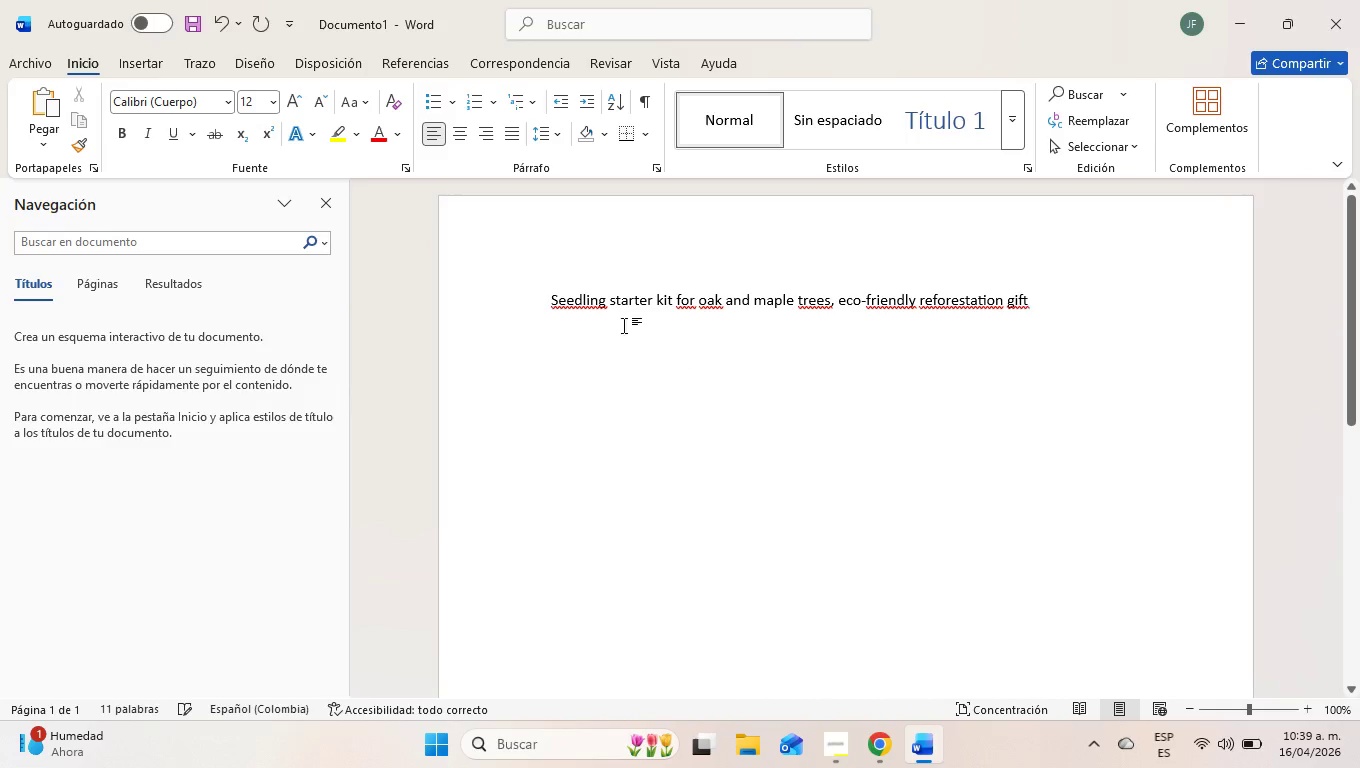 
left_click([585, 299])
 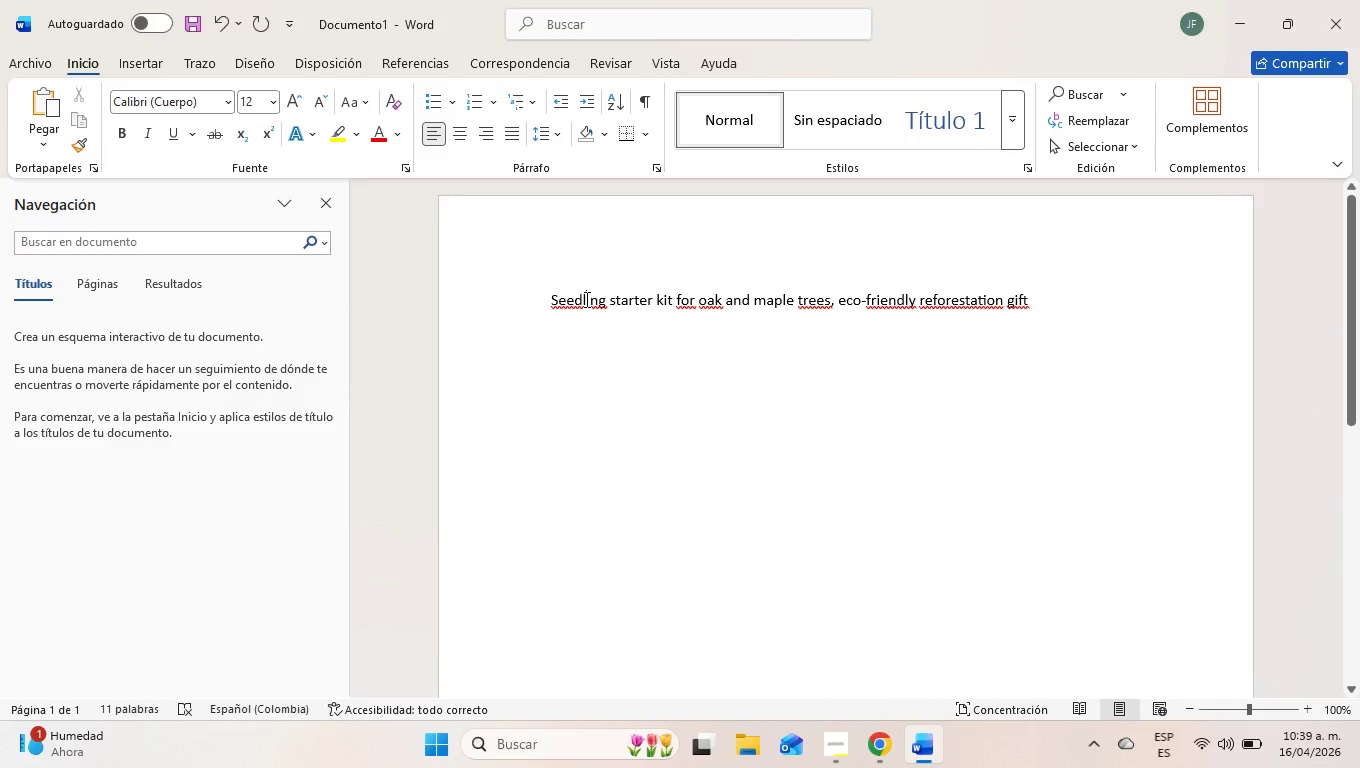 
right_click([585, 299])
 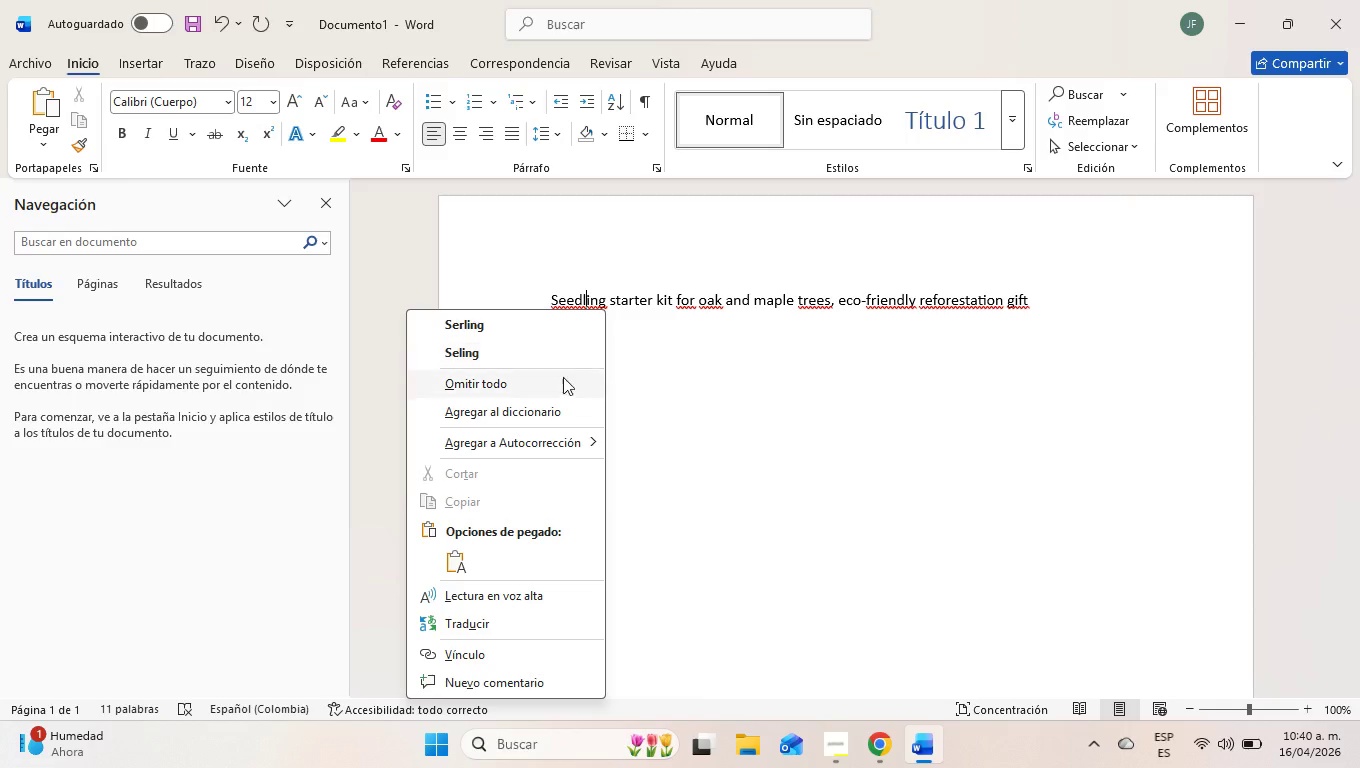 
left_click([562, 381])
 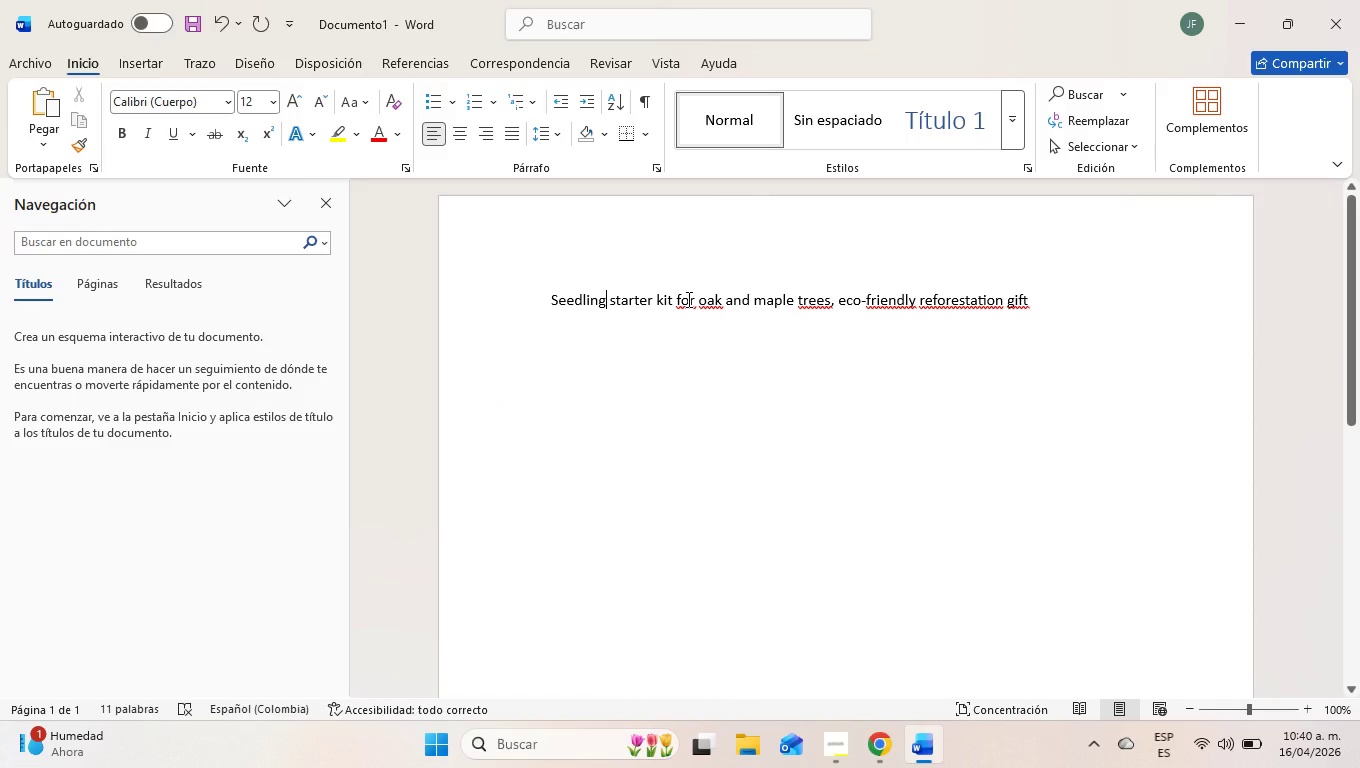 
left_click([687, 299])
 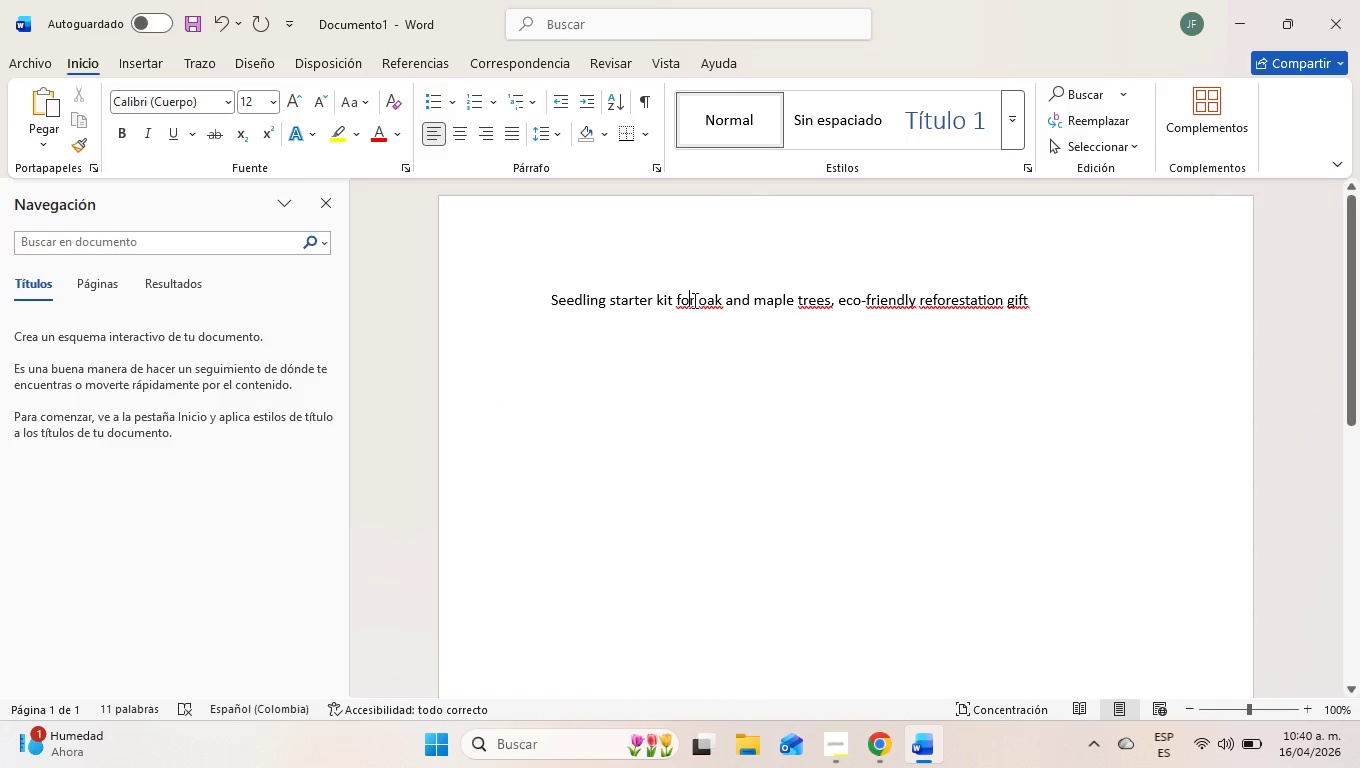 
left_click([708, 301])
 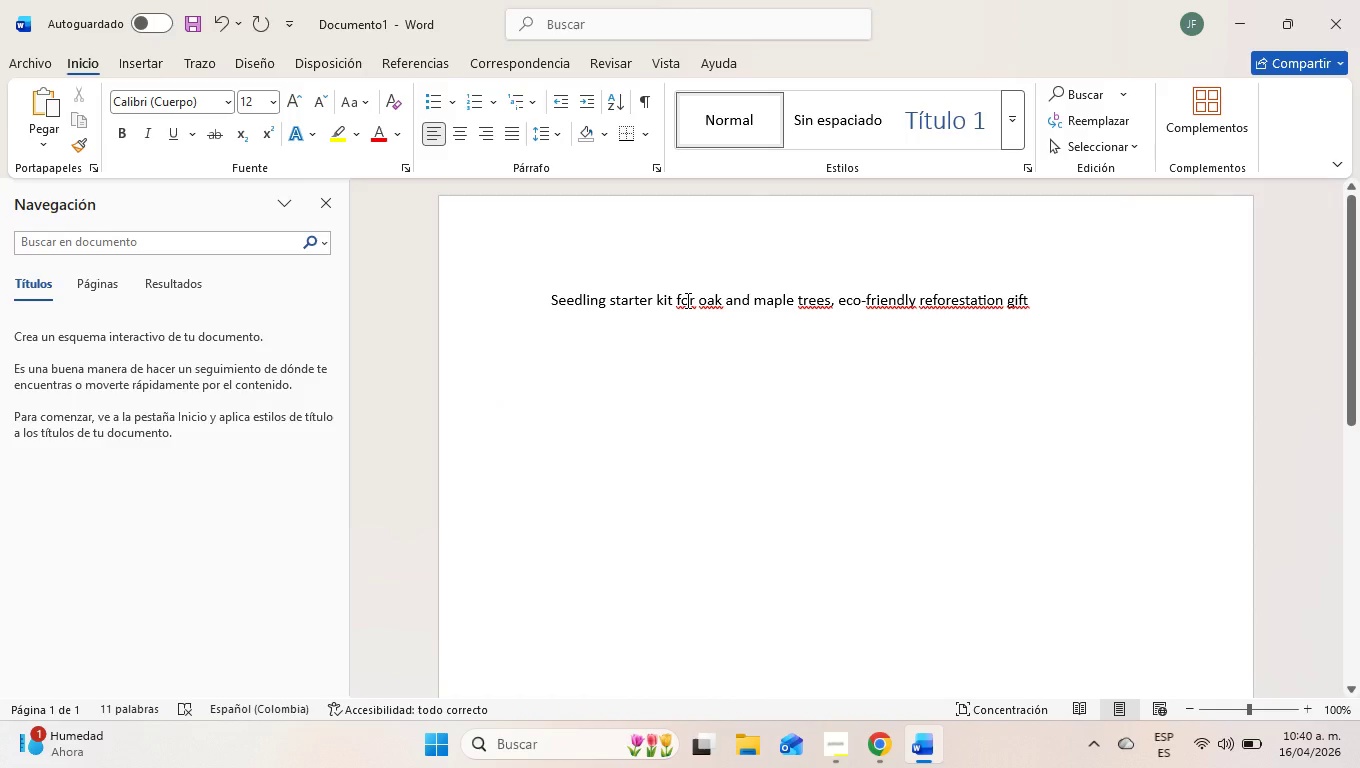 
right_click([686, 300])
 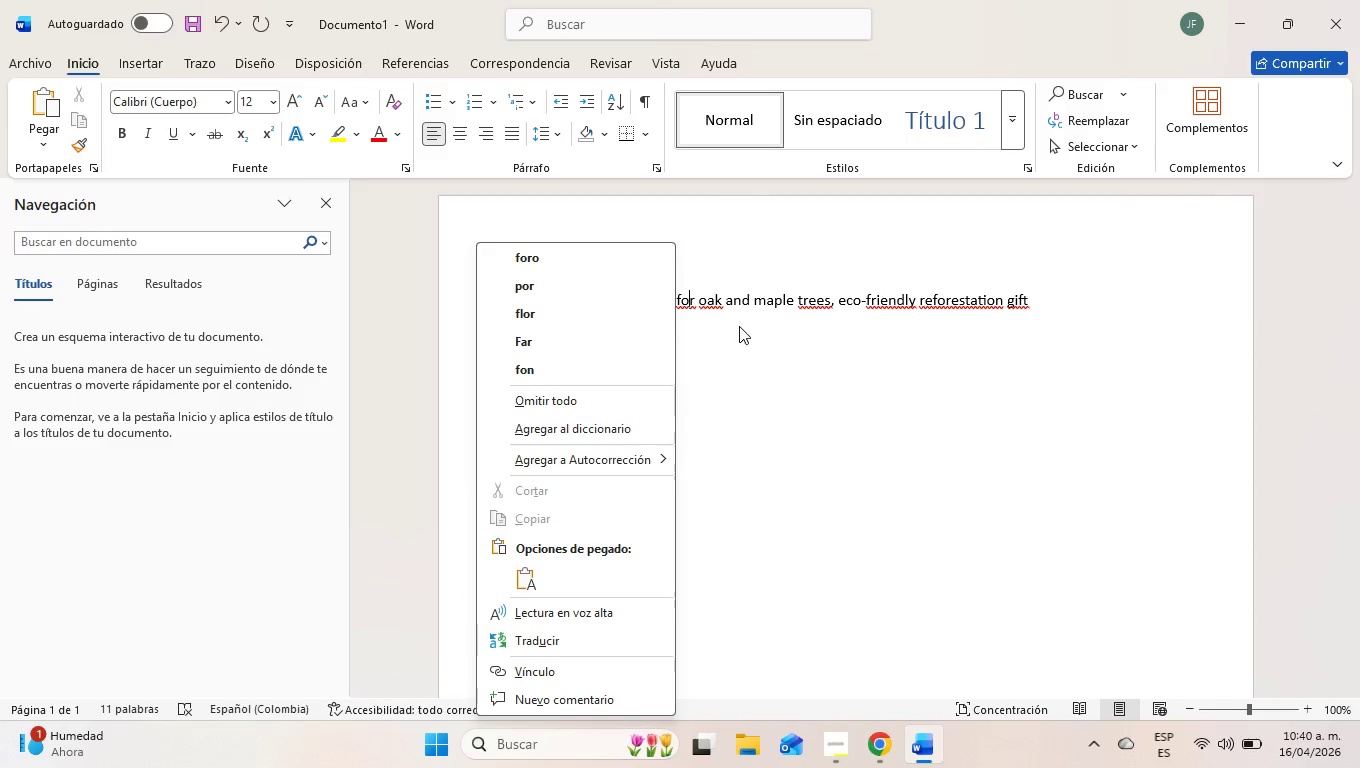 
left_click([762, 302])
 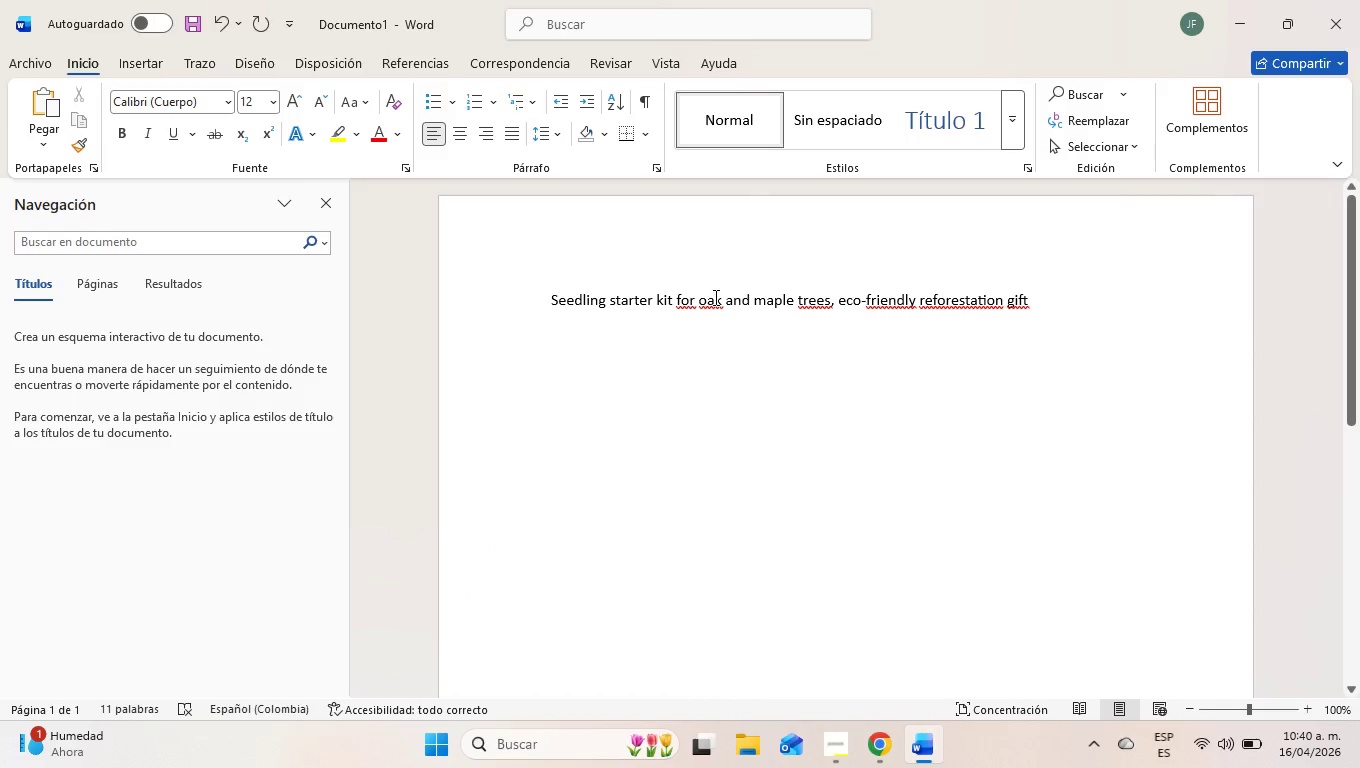 
left_click([714, 297])
 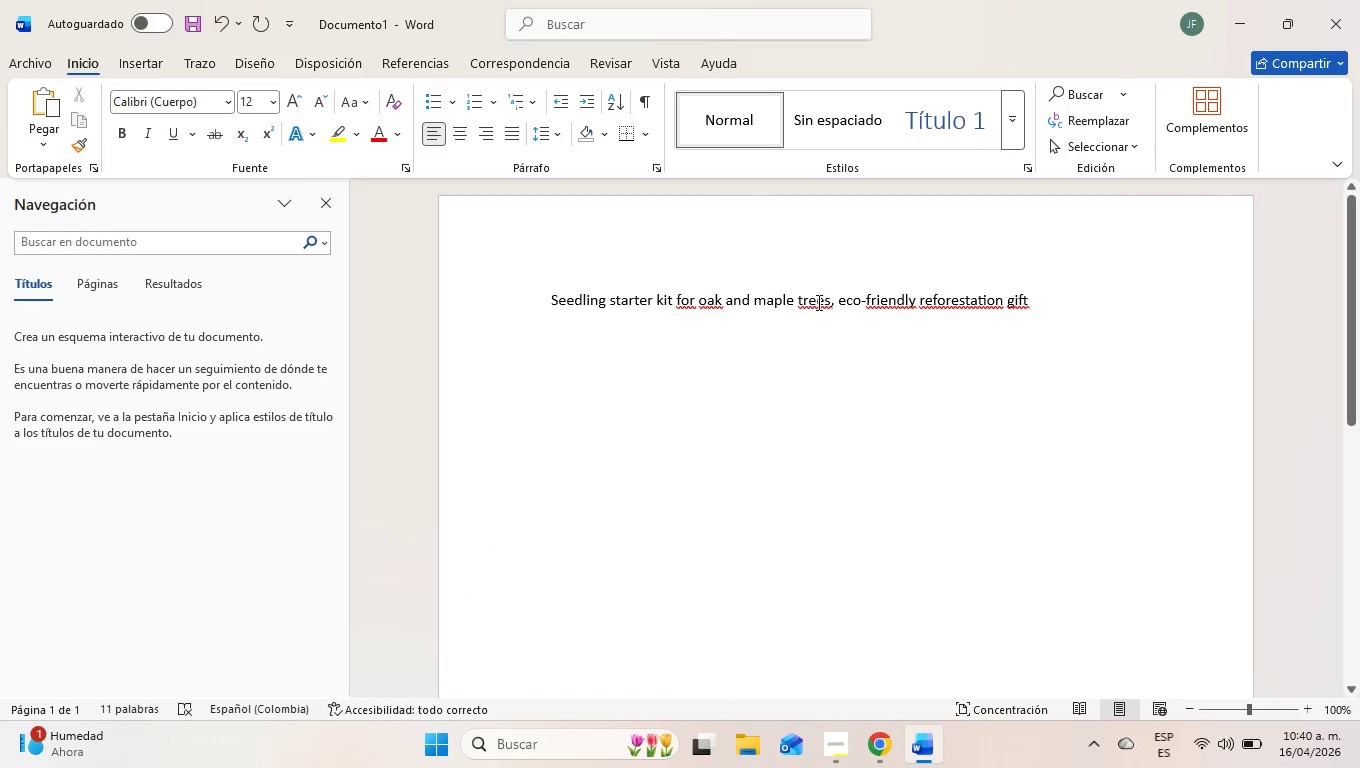 
left_click([819, 302])
 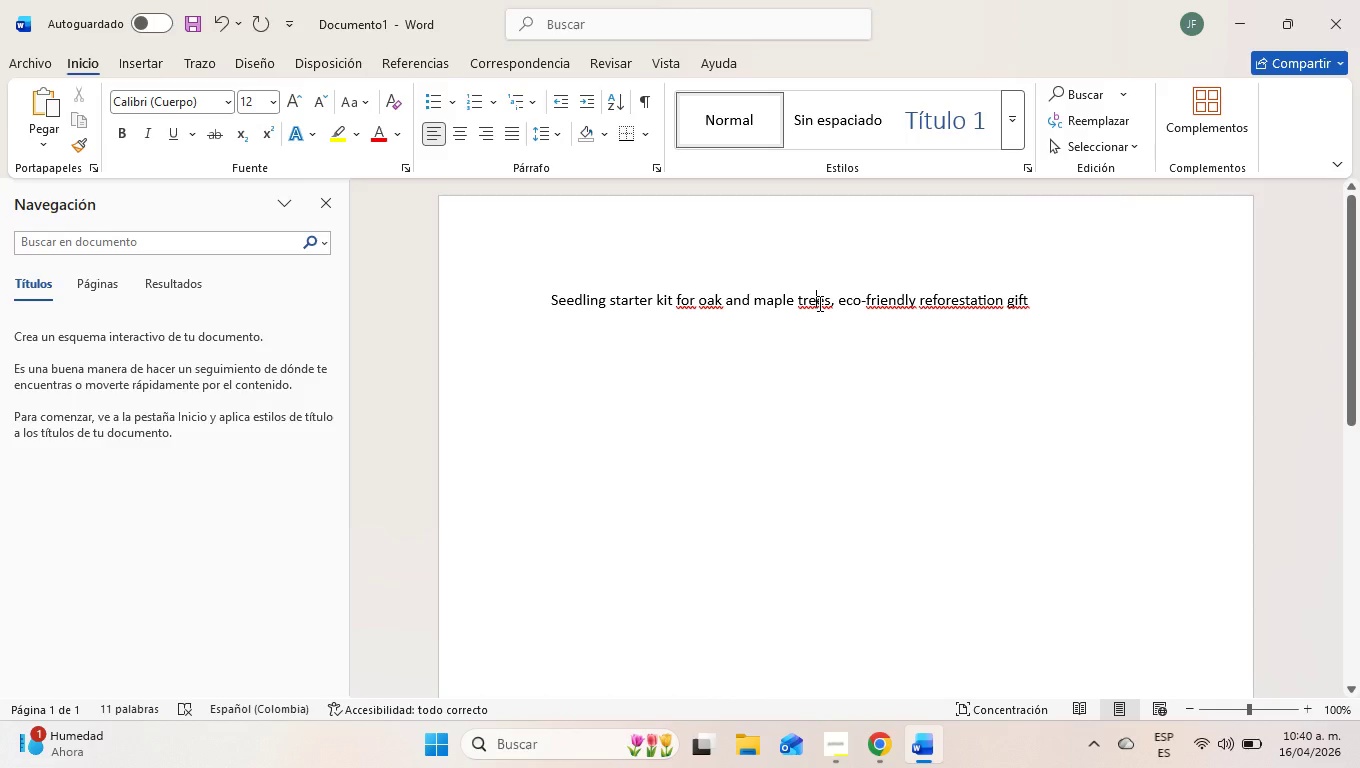 
right_click([818, 303])
 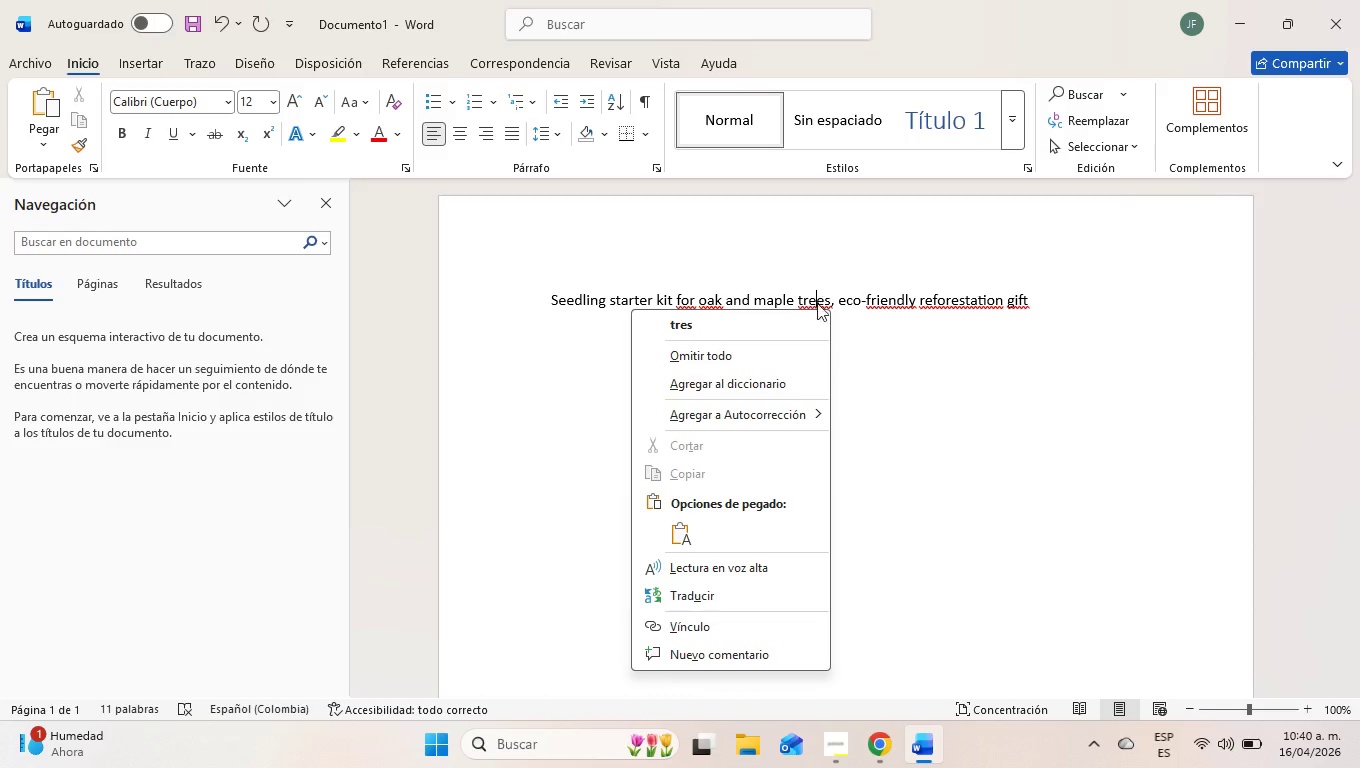 
left_click([875, 306])
 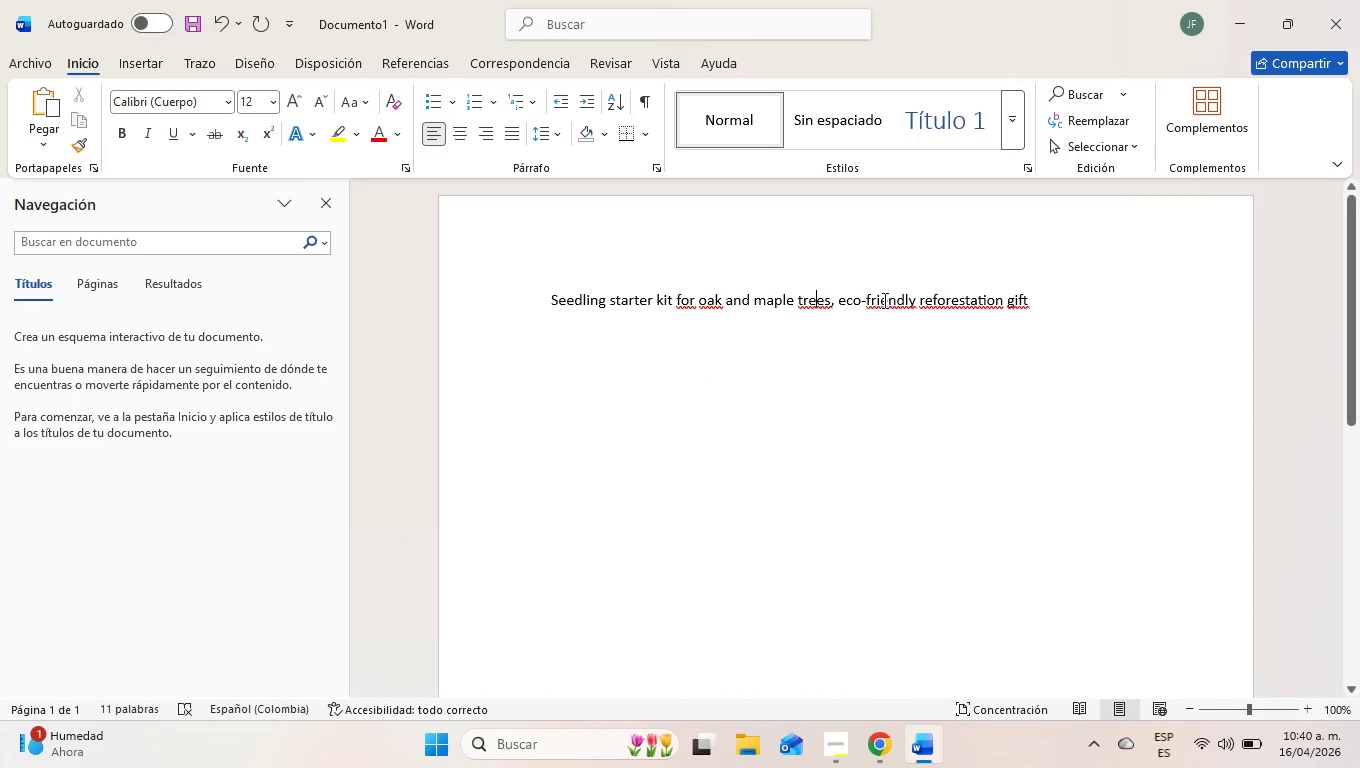 
right_click([883, 300])
 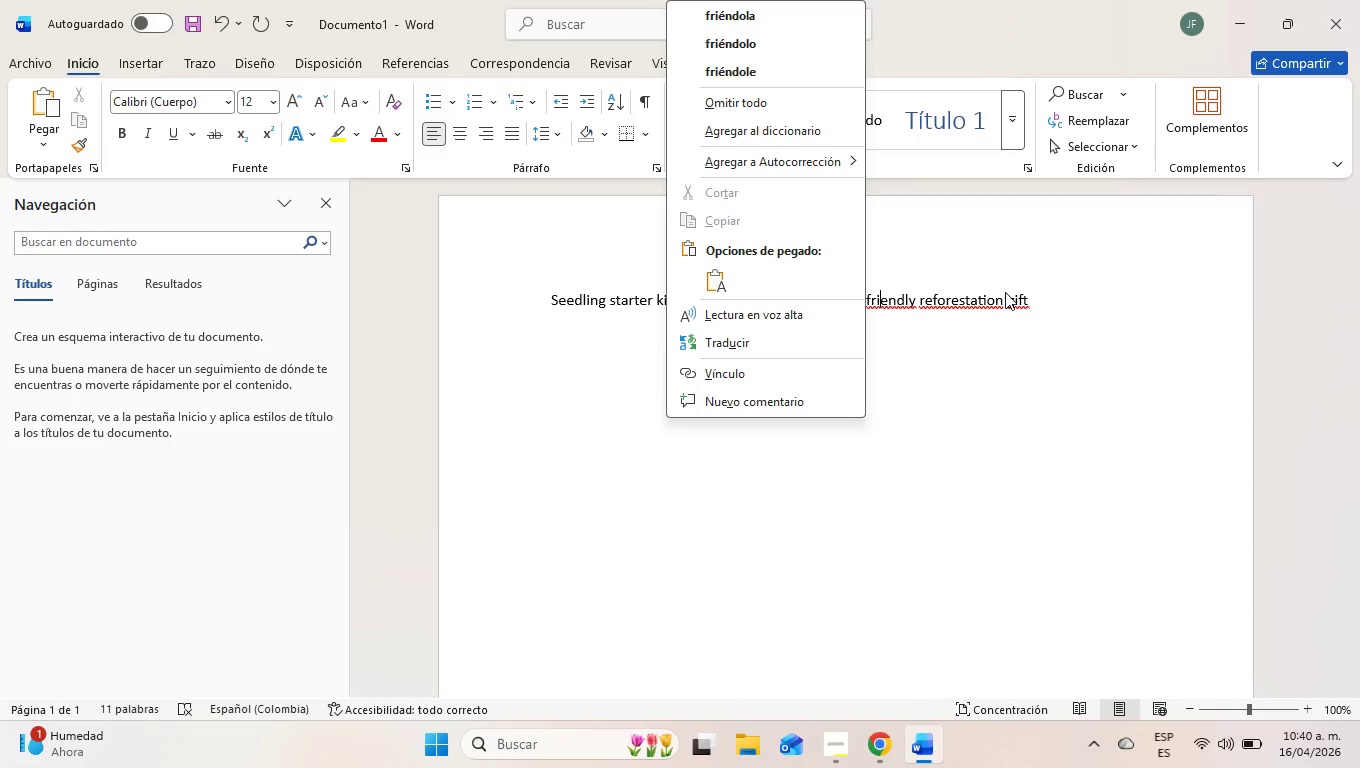 
left_click([975, 293])
 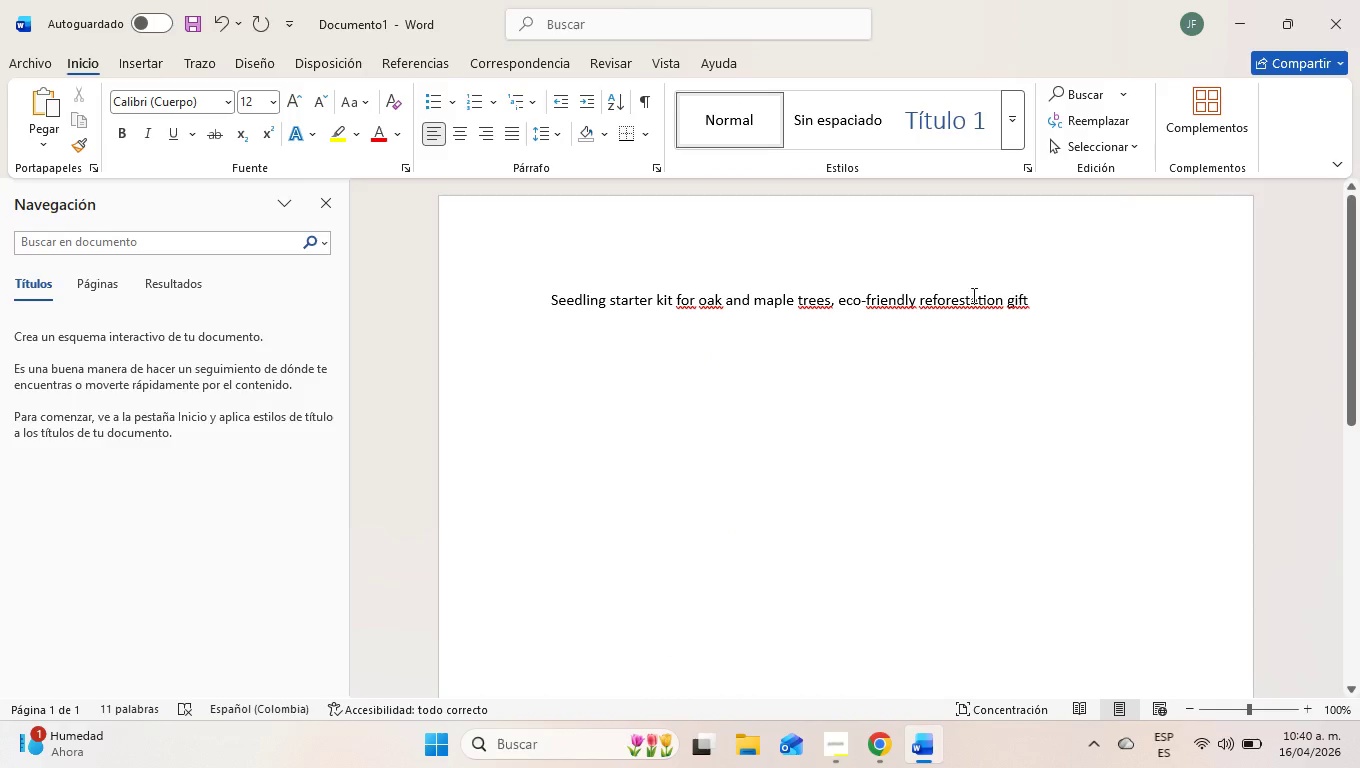 
left_click([967, 295])
 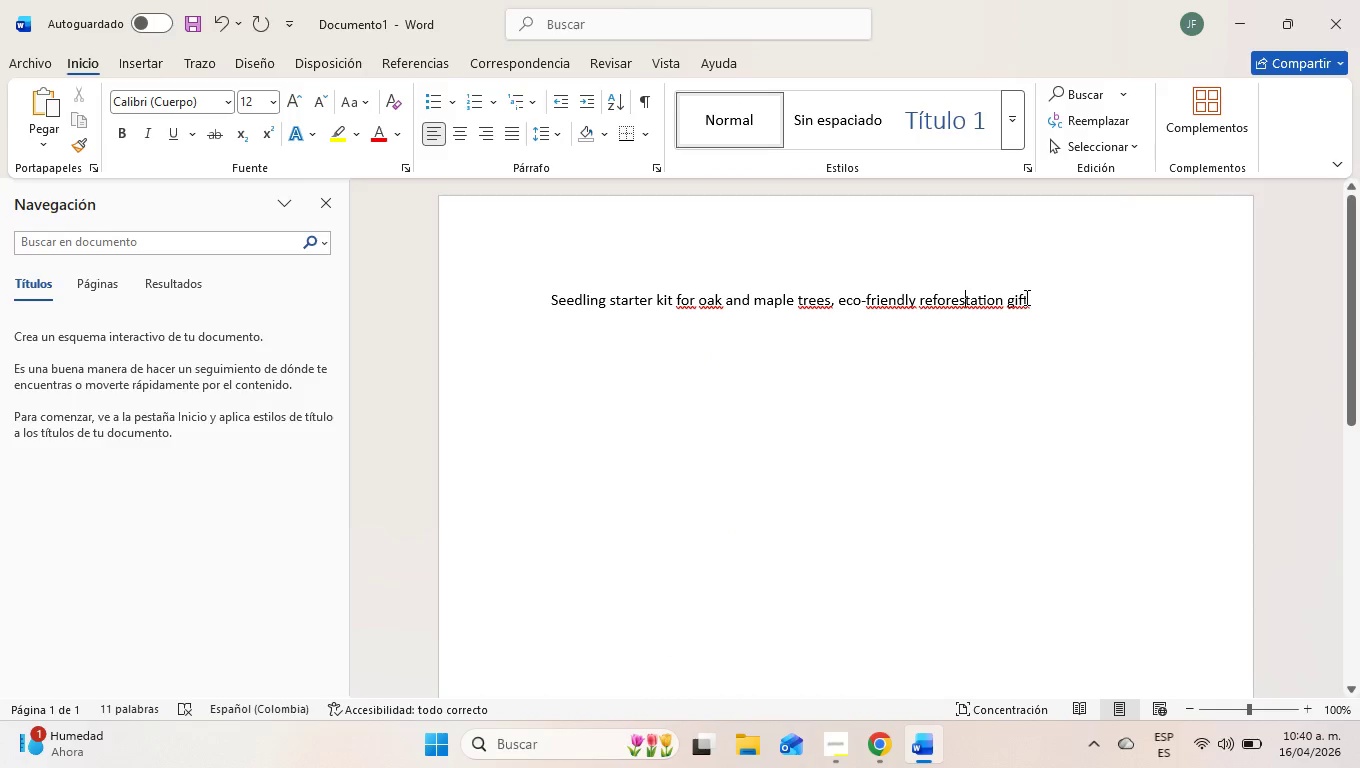 
left_click([1027, 297])
 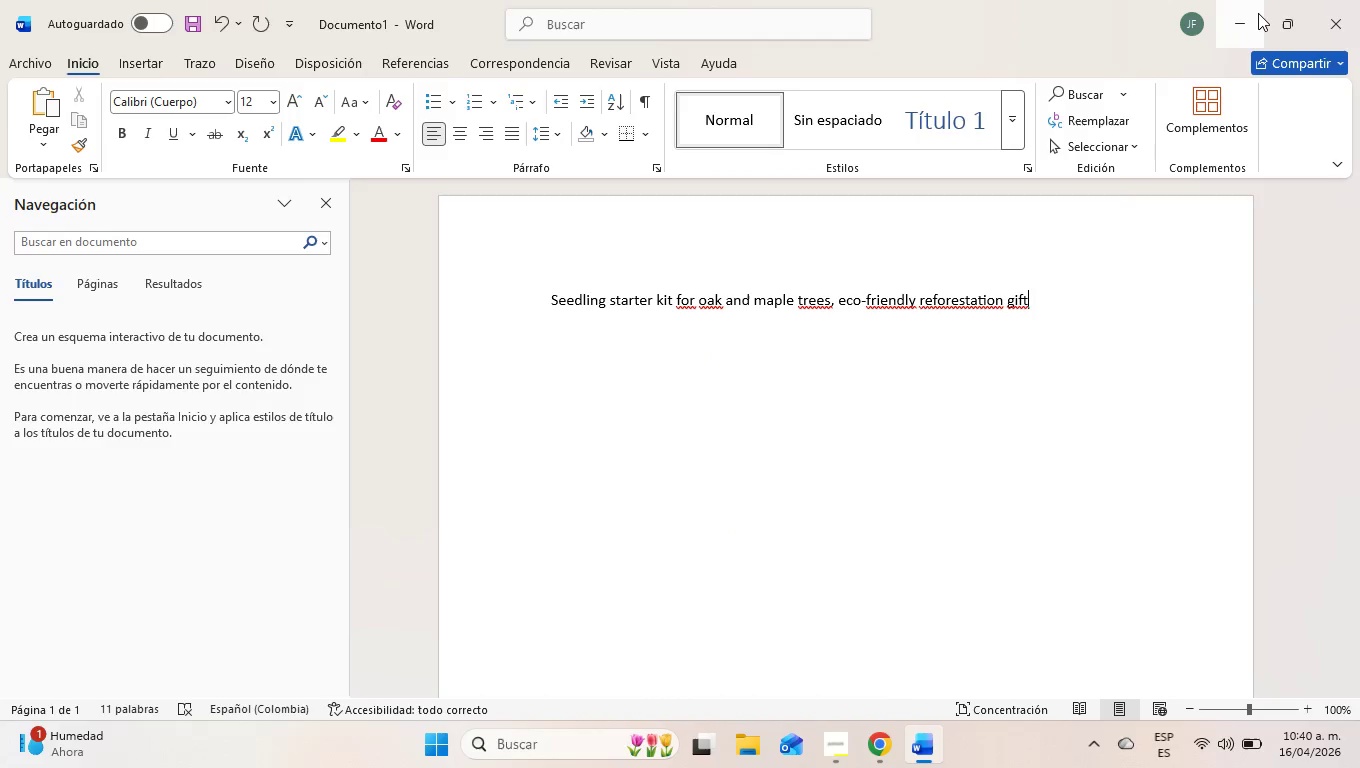 
left_click([1257, 13])
 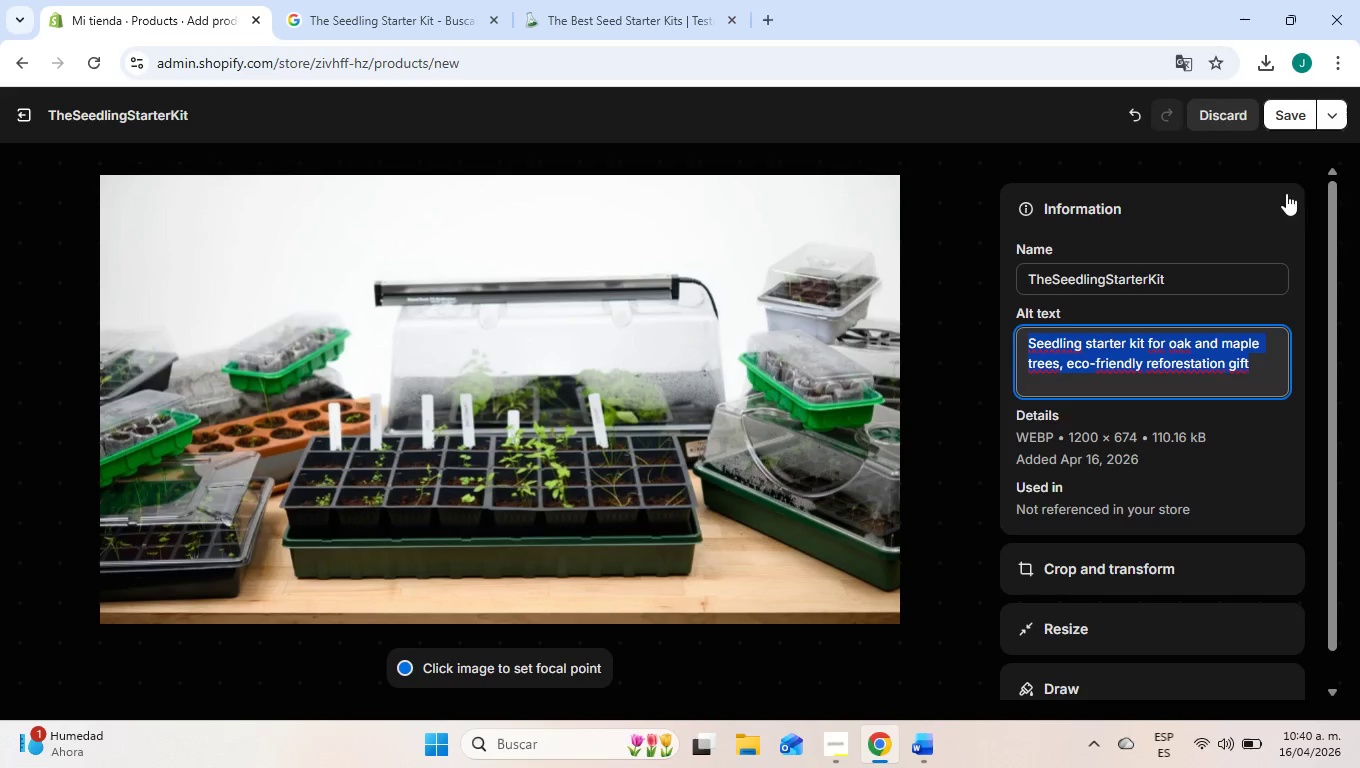 
left_click([1297, 113])
 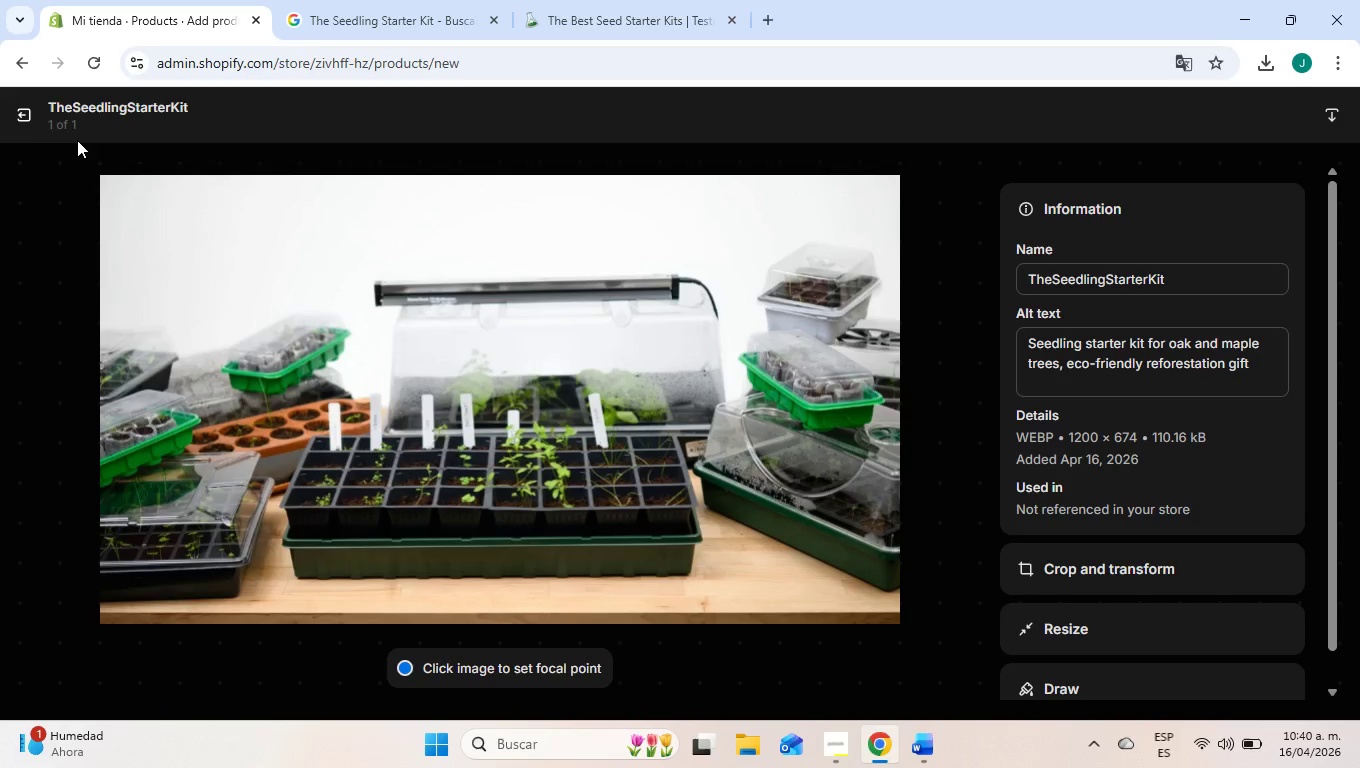 
left_click([22, 115])
 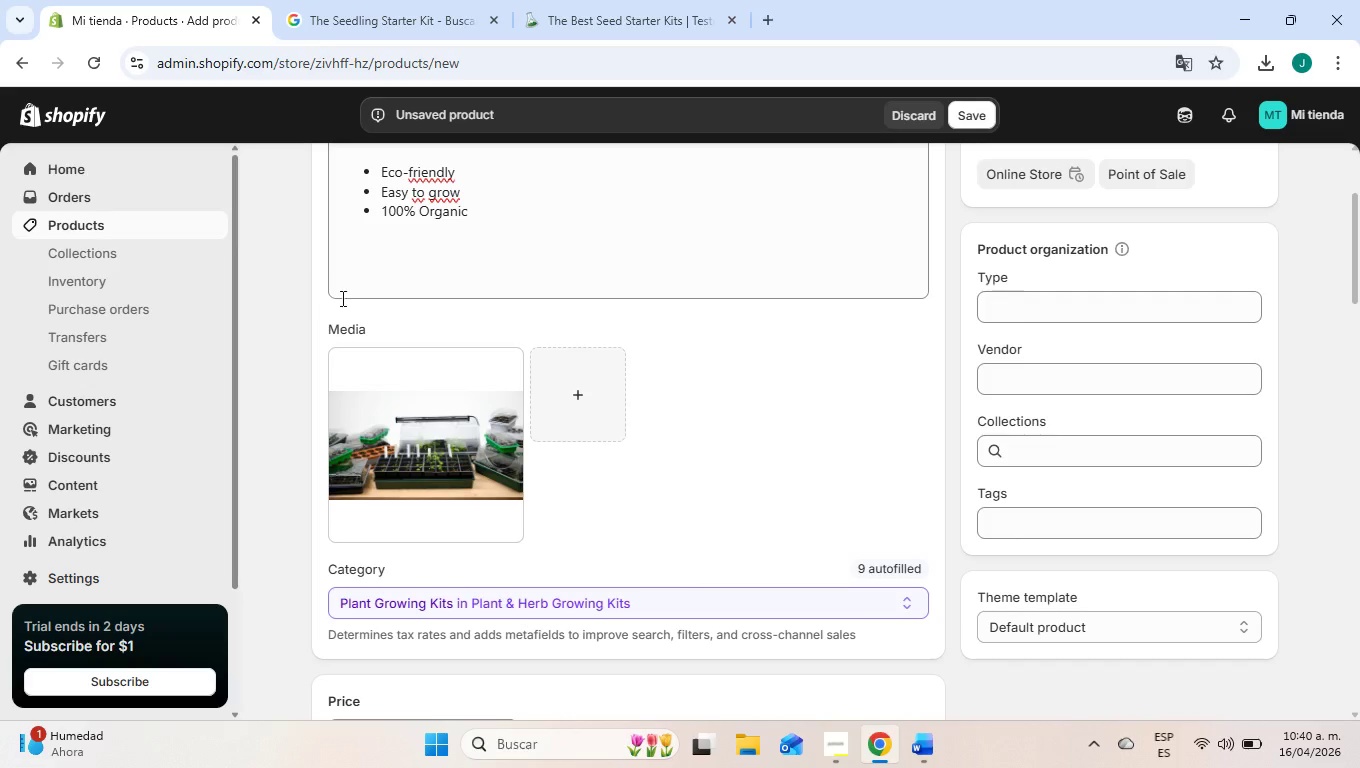 
scroll: coordinate [370, 327], scroll_direction: up, amount: 6.0
 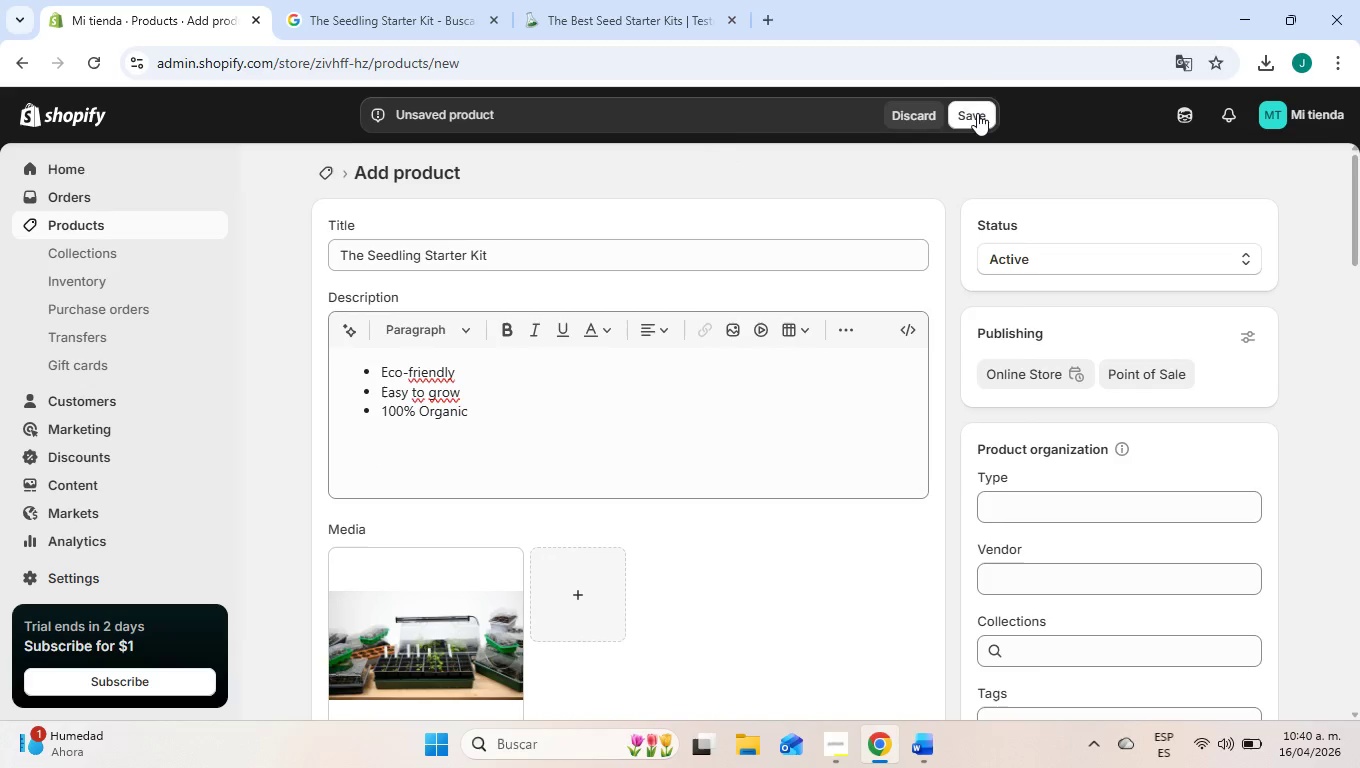 
left_click([975, 113])
 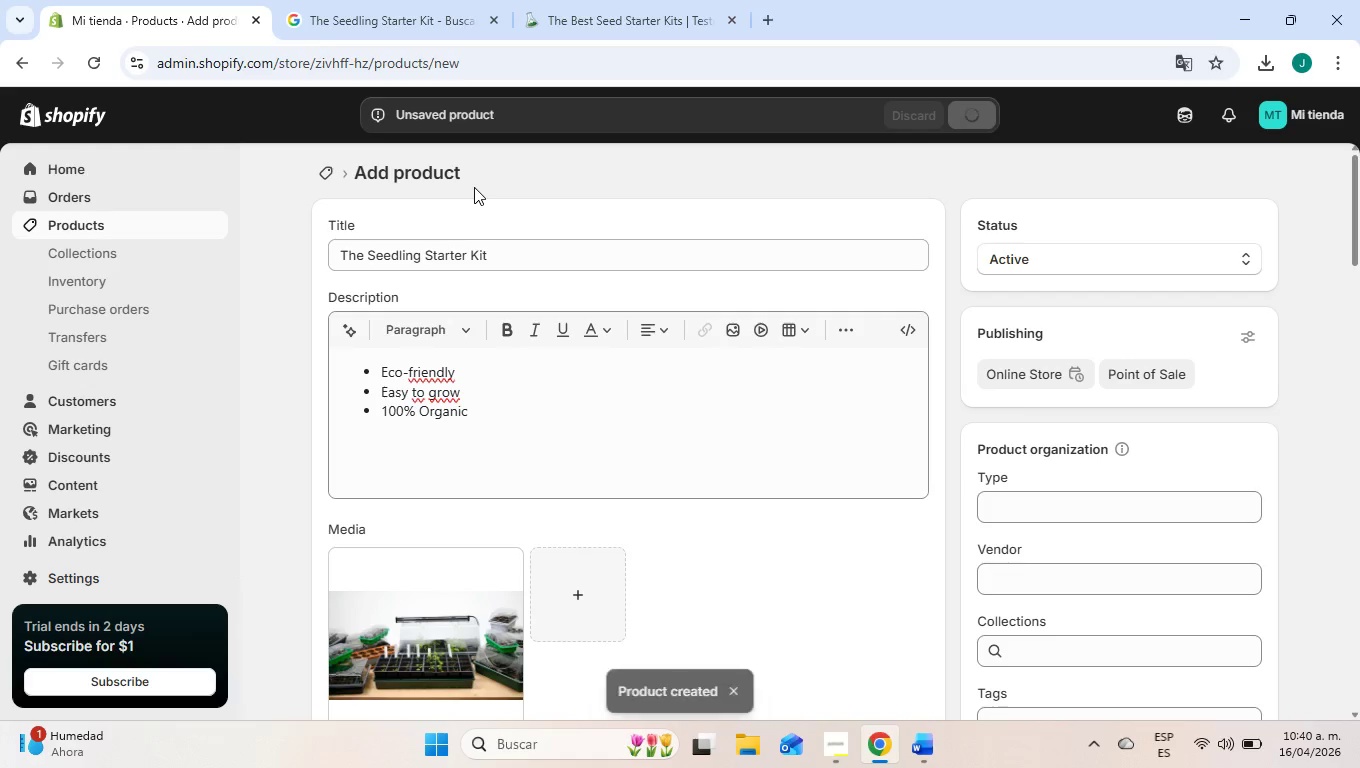 
wait(7.92)
 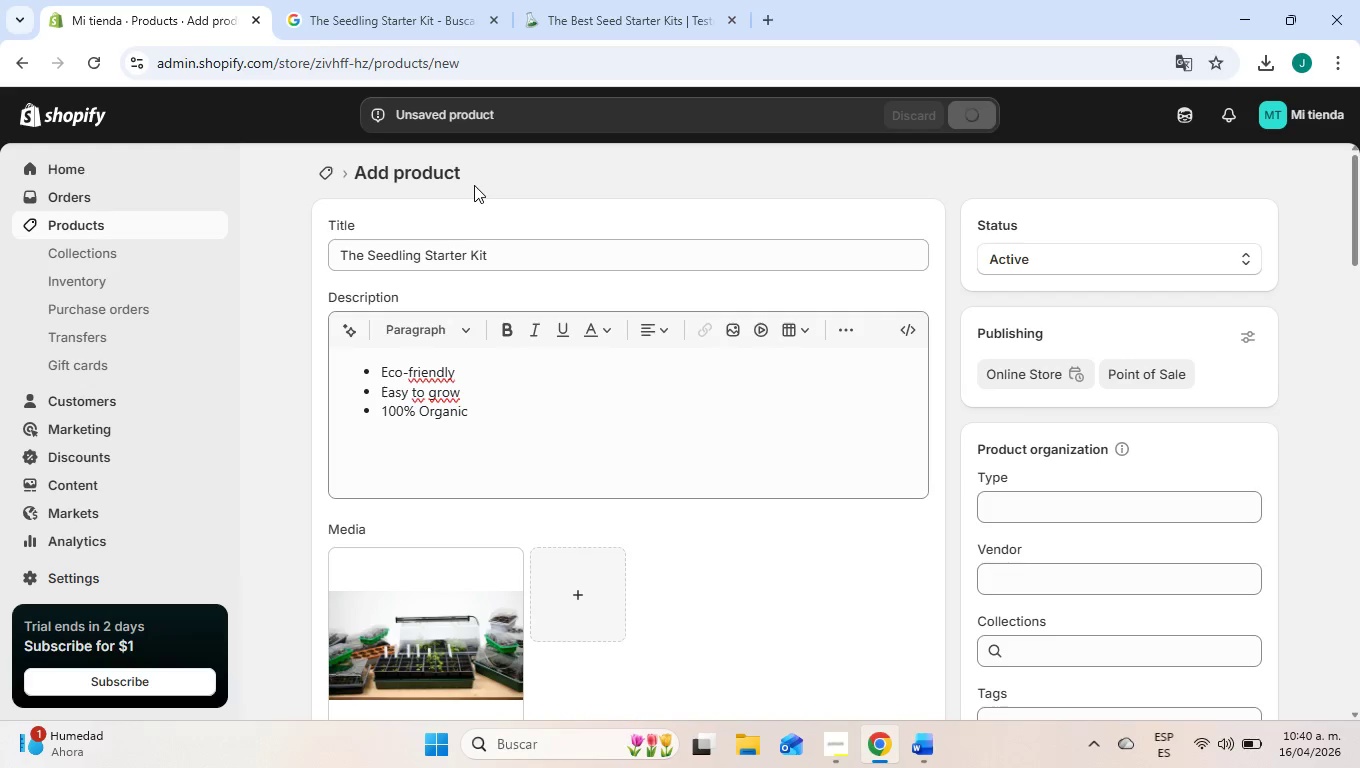 
left_click([840, 761])